 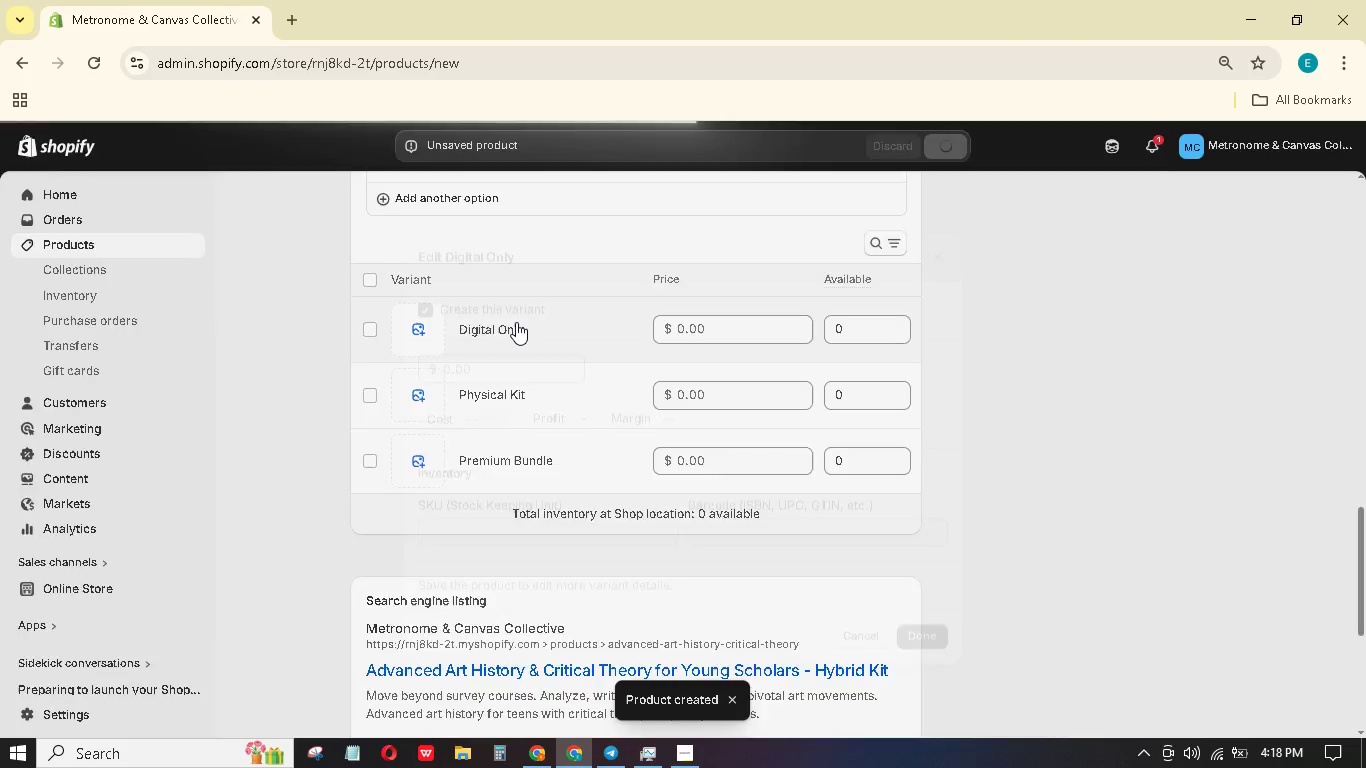 
left_click([850, 614])
 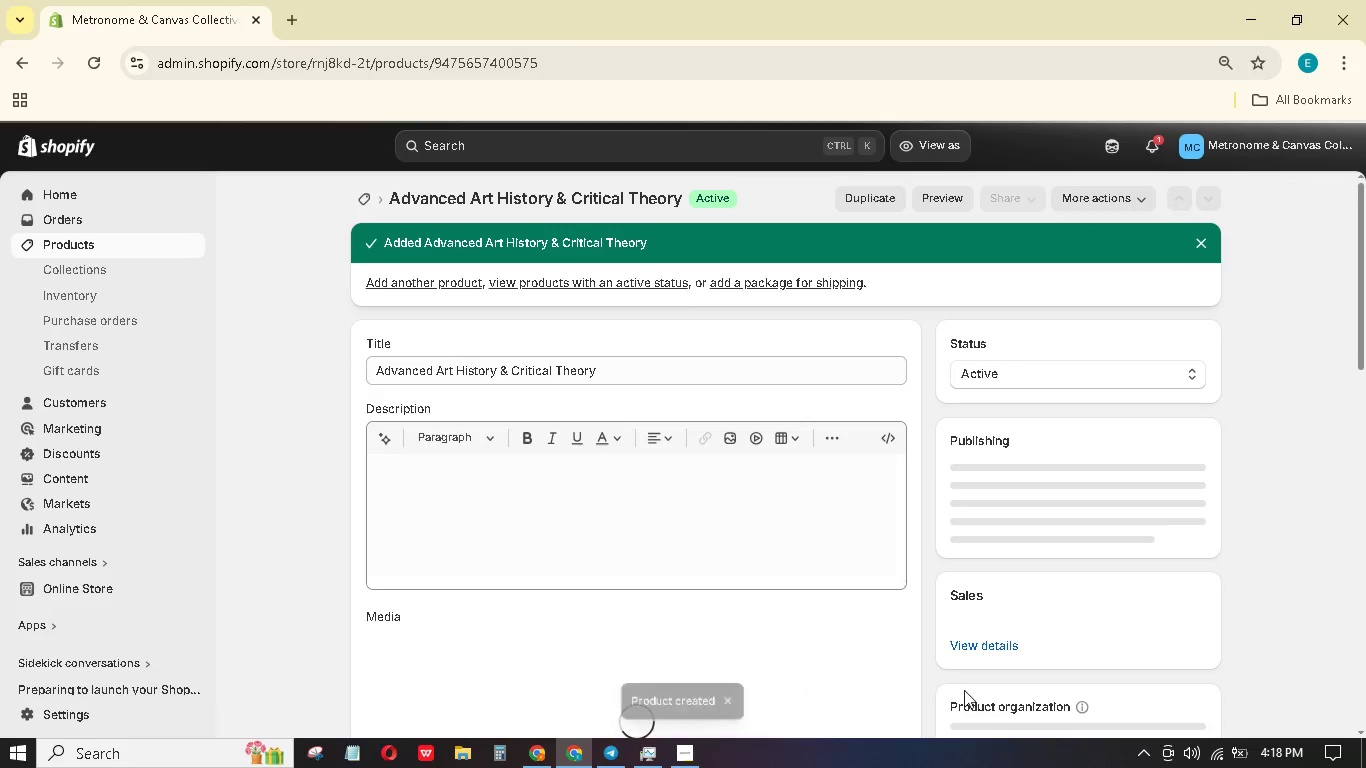 
scroll: coordinate [770, 567], scroll_direction: down, amount: 29.0
 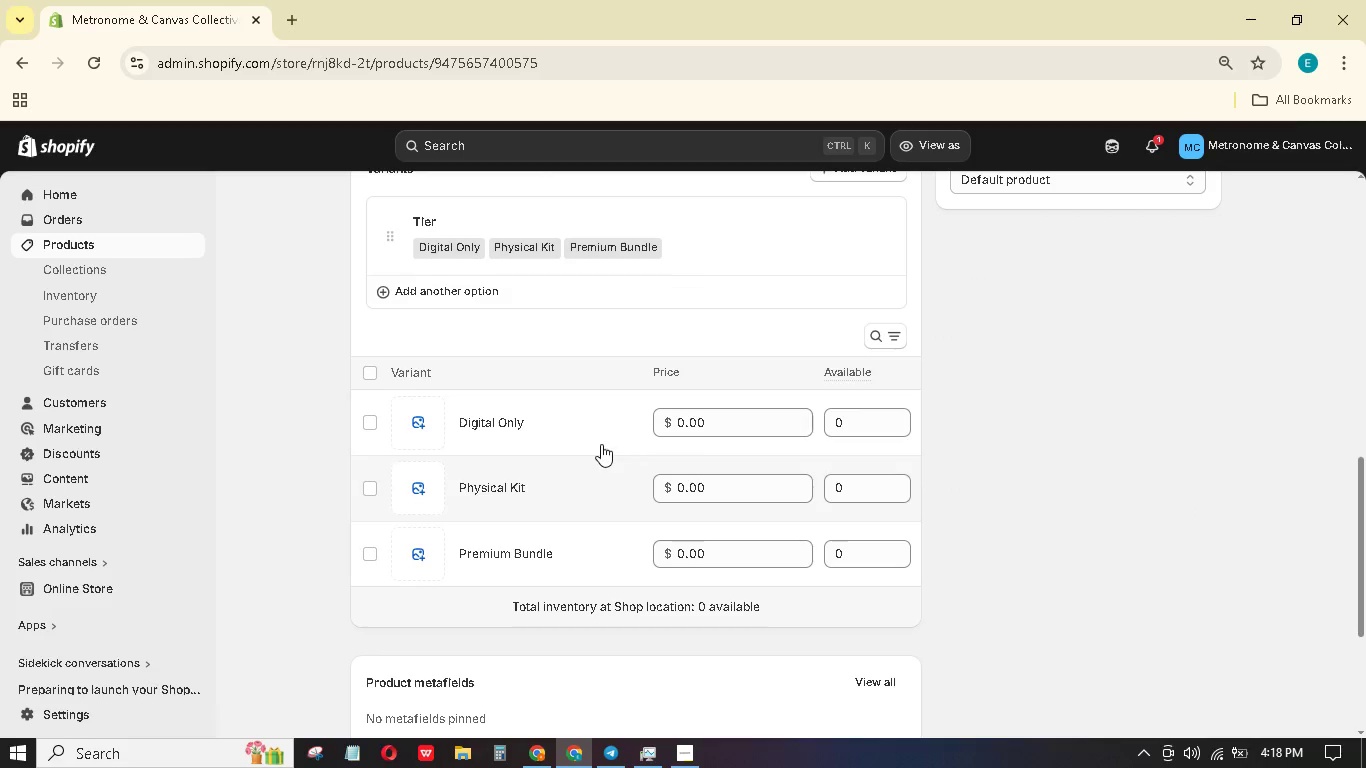 
left_click([595, 435])
 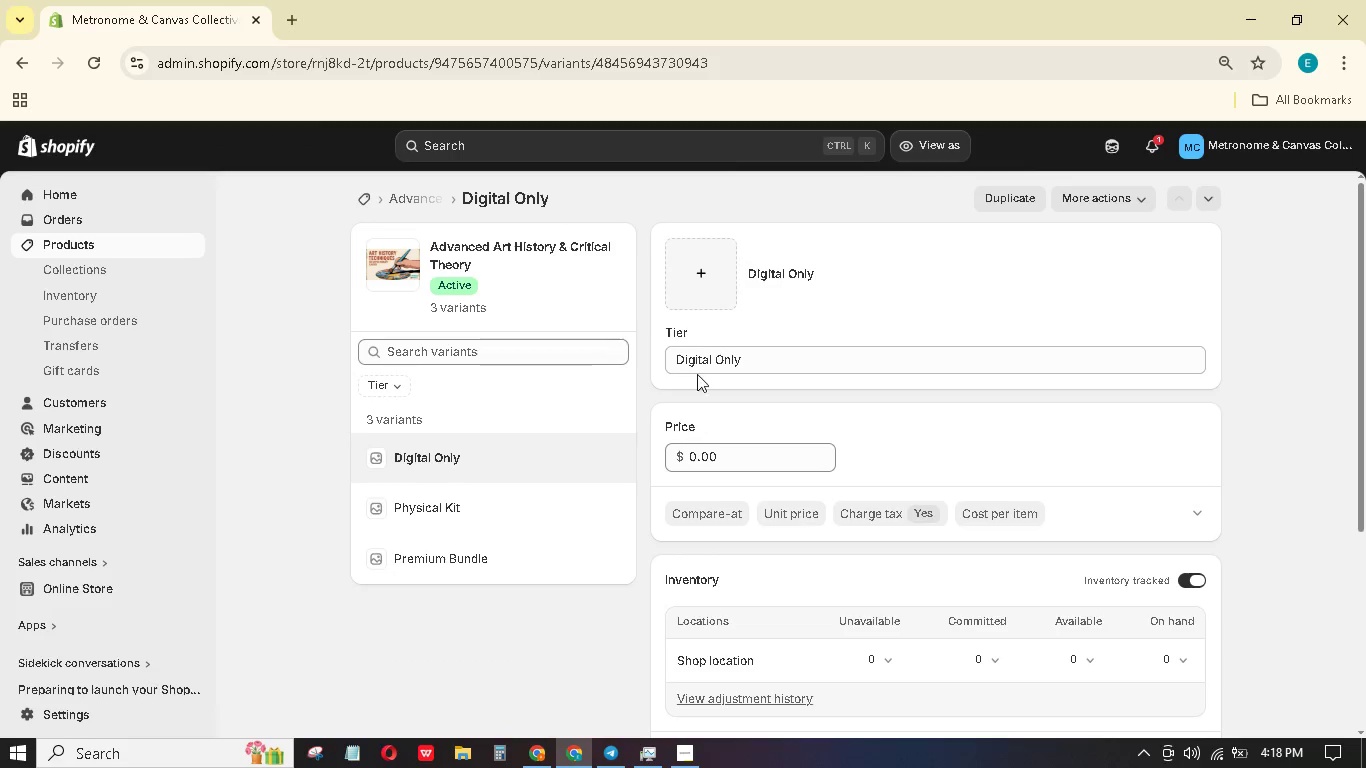 
wait(6.33)
 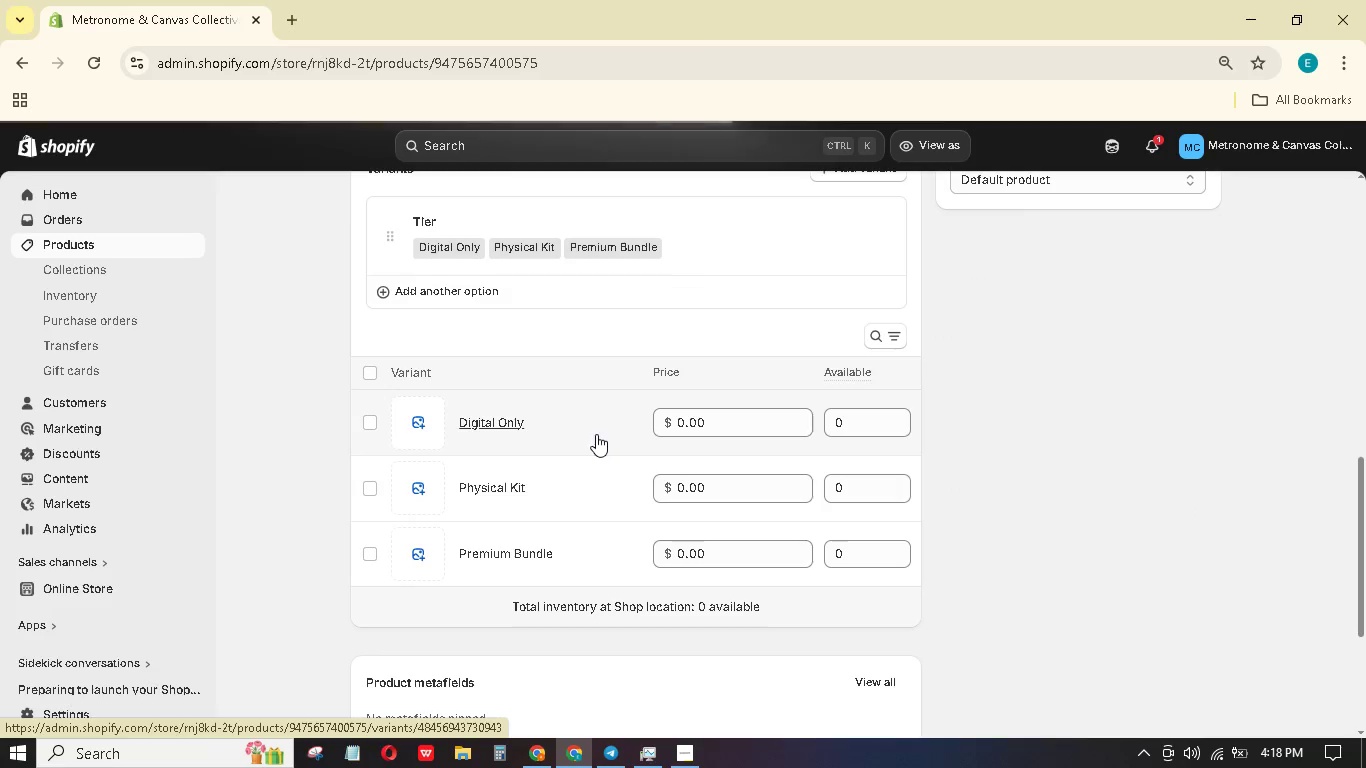 
left_click([355, 481])
 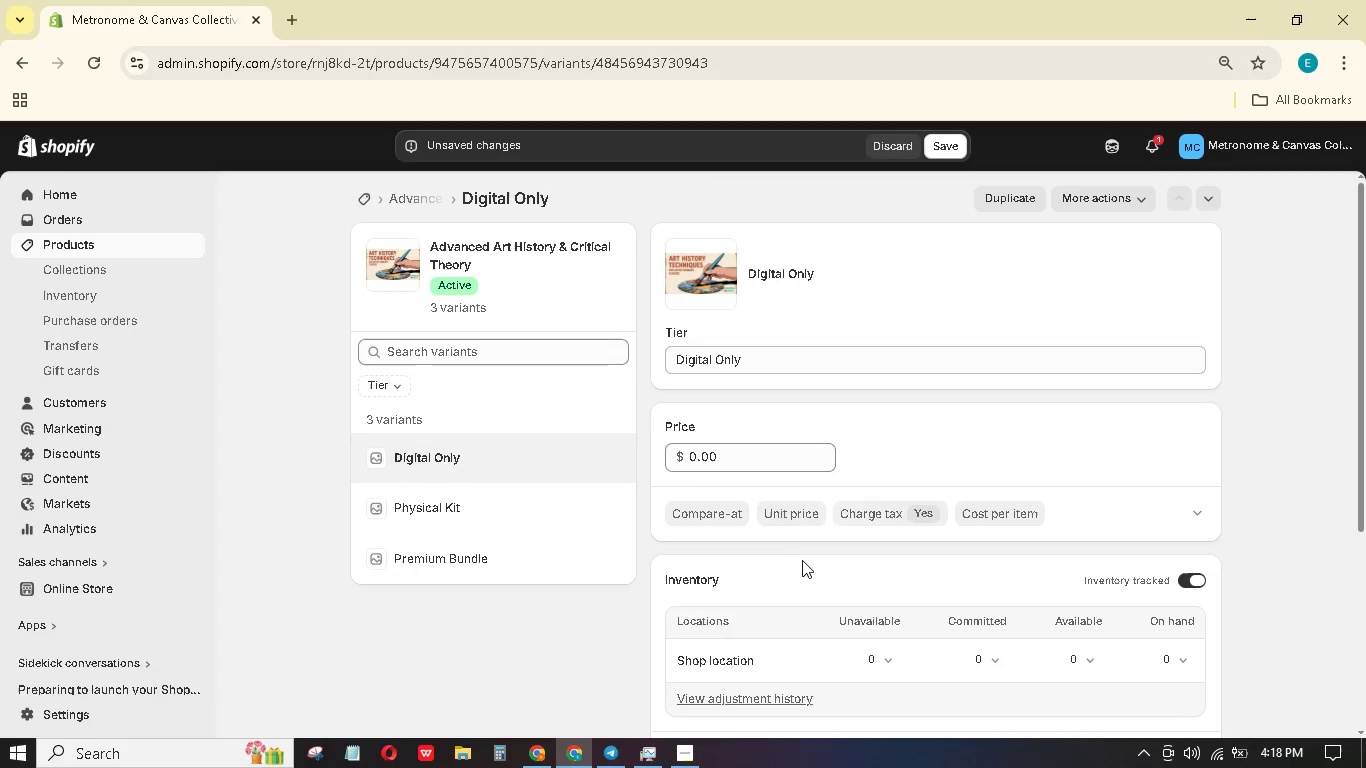 
left_click_drag(start_coordinate=[772, 460], to_coordinate=[679, 453])
 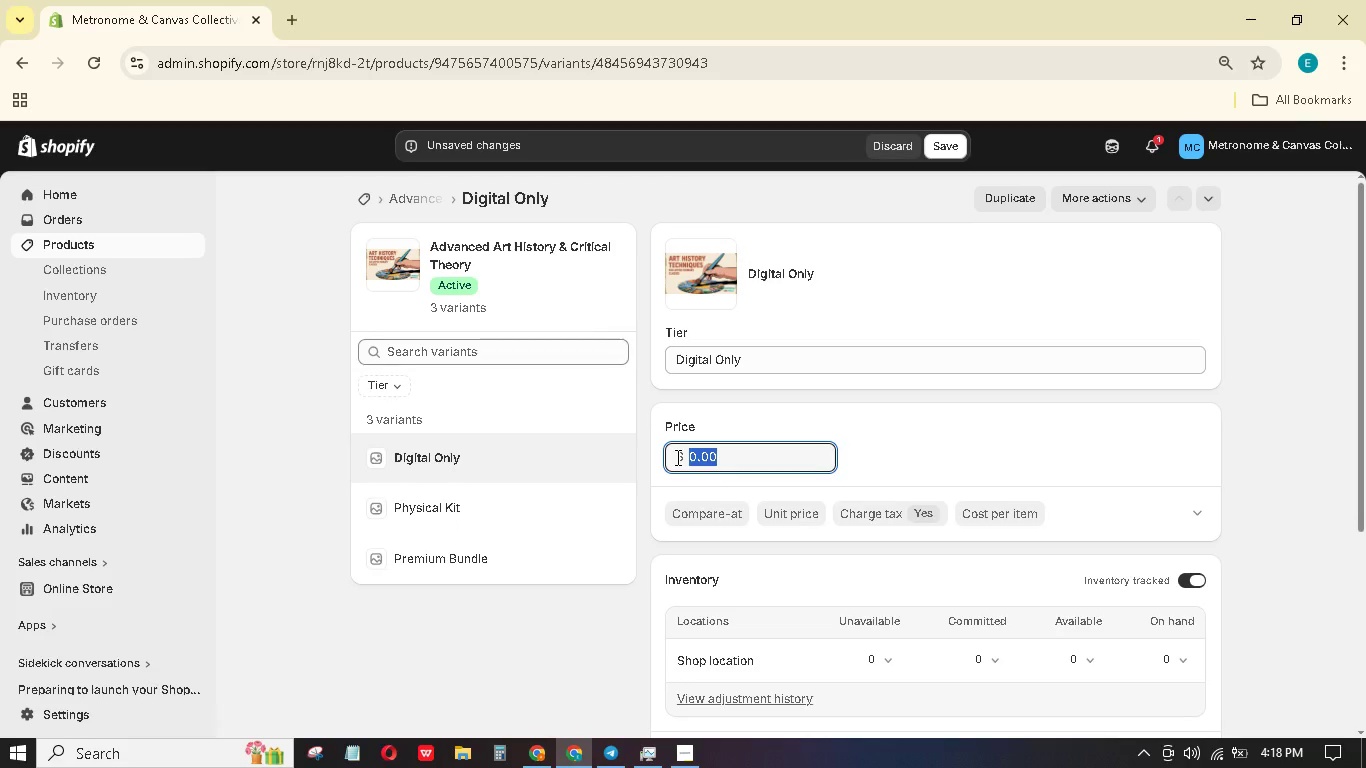 
key(Numpad8)
 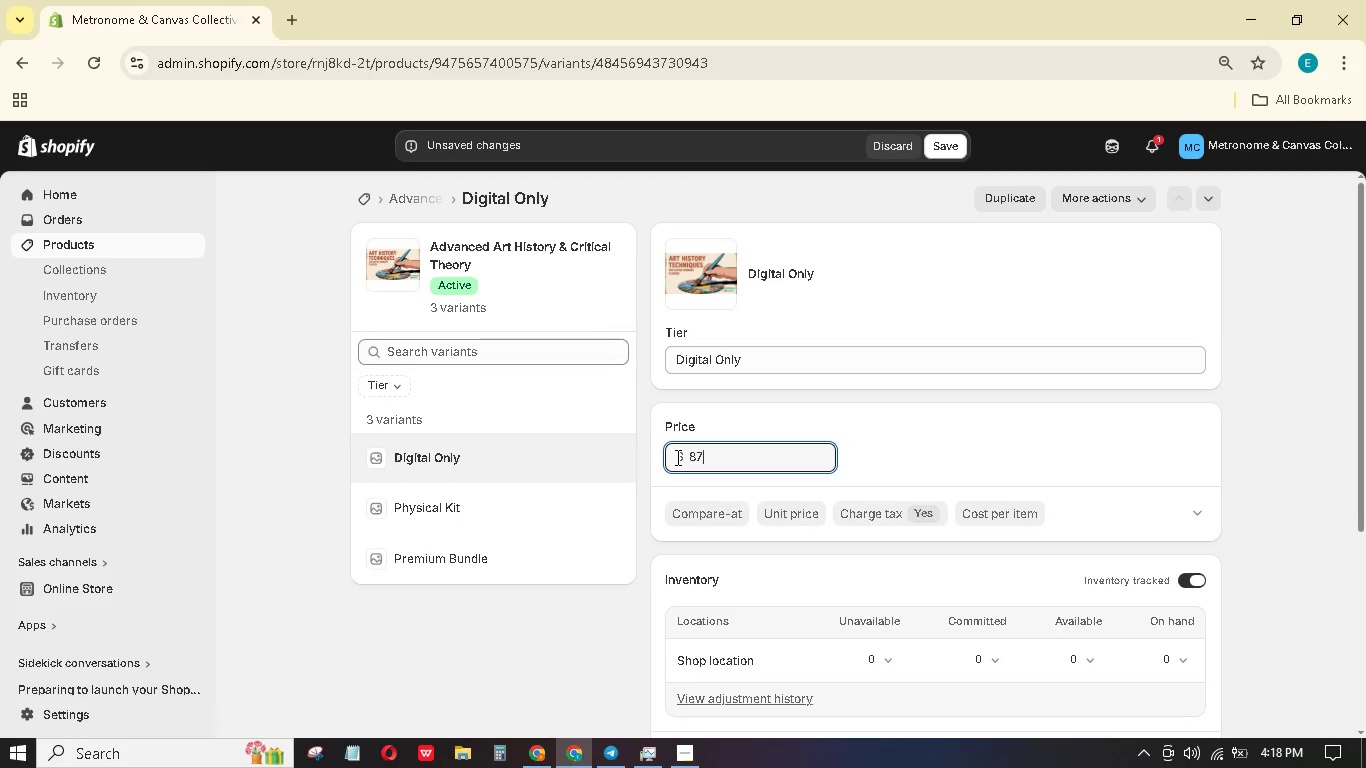 
key(Numpad7)
 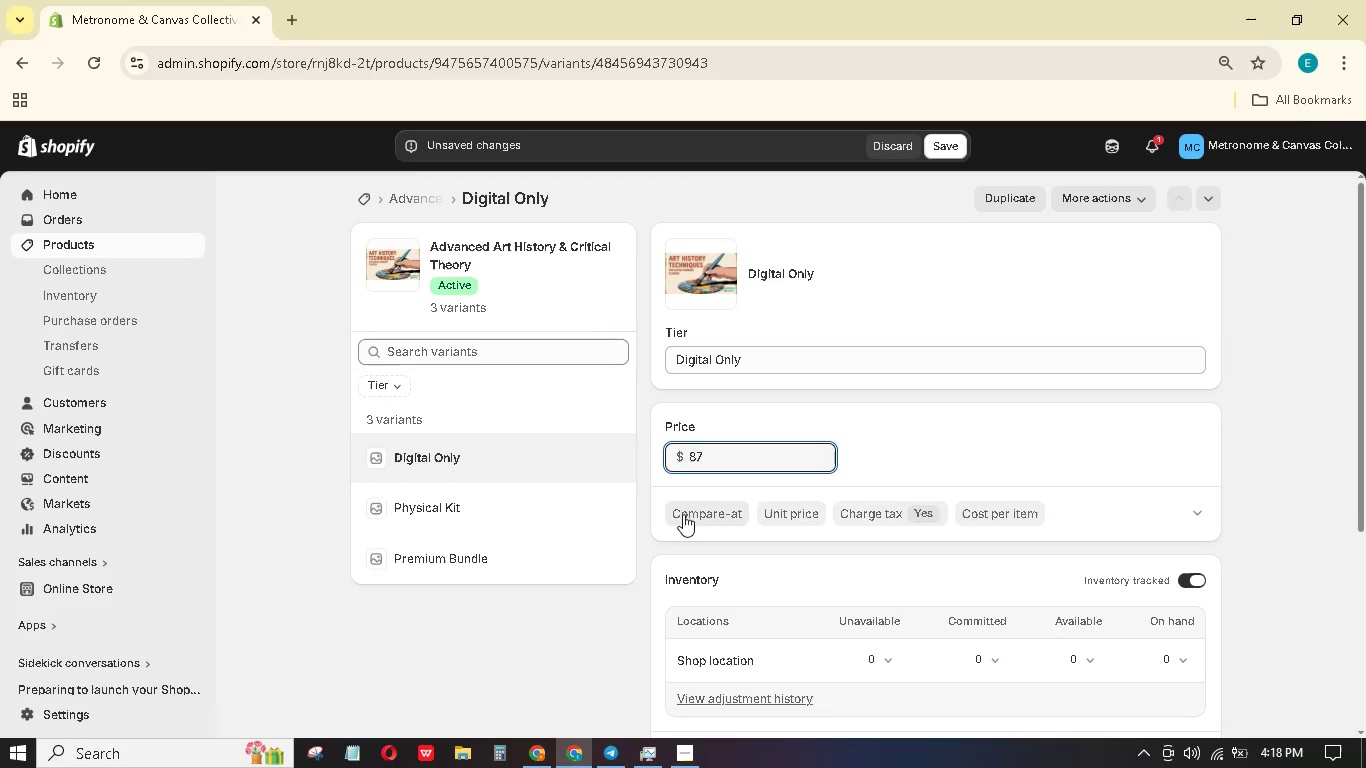 
left_click([686, 512])
 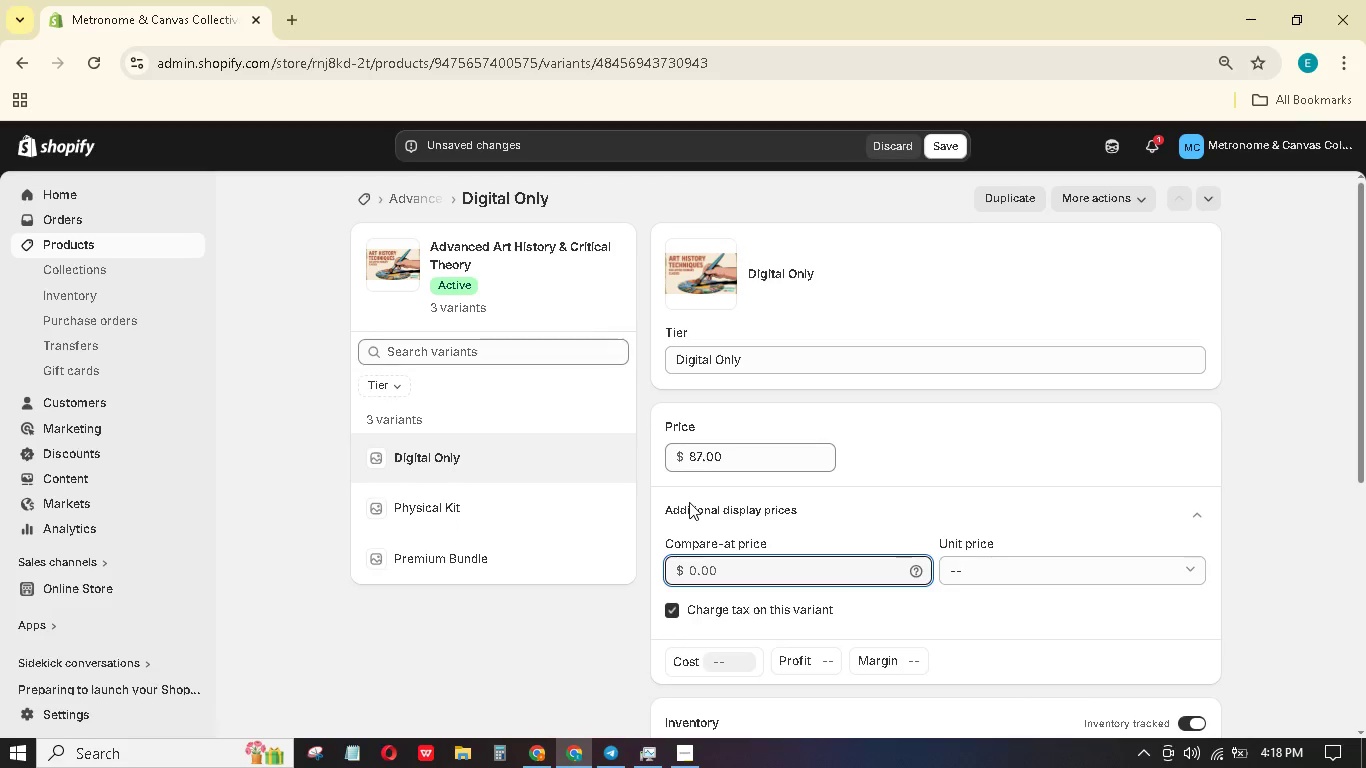 
key(Numpad1)
 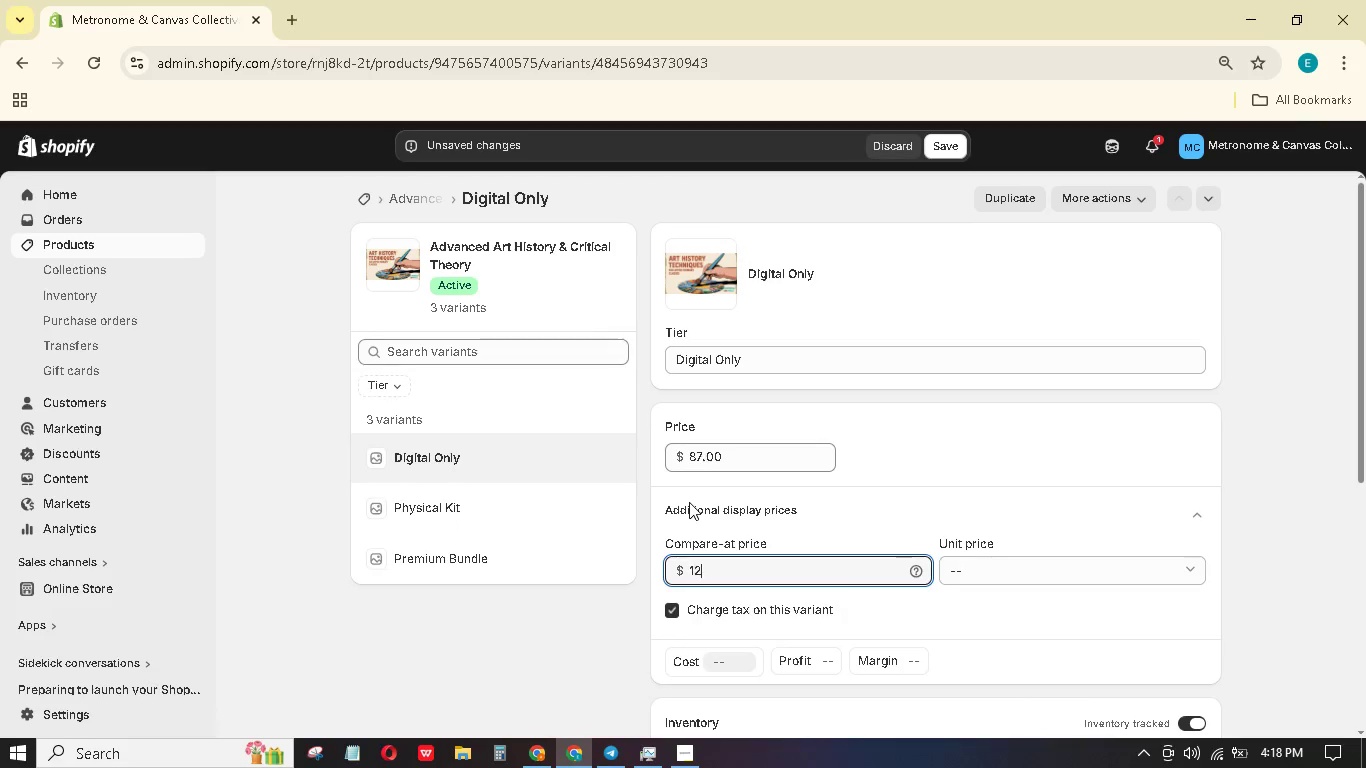 
key(Numpad2)
 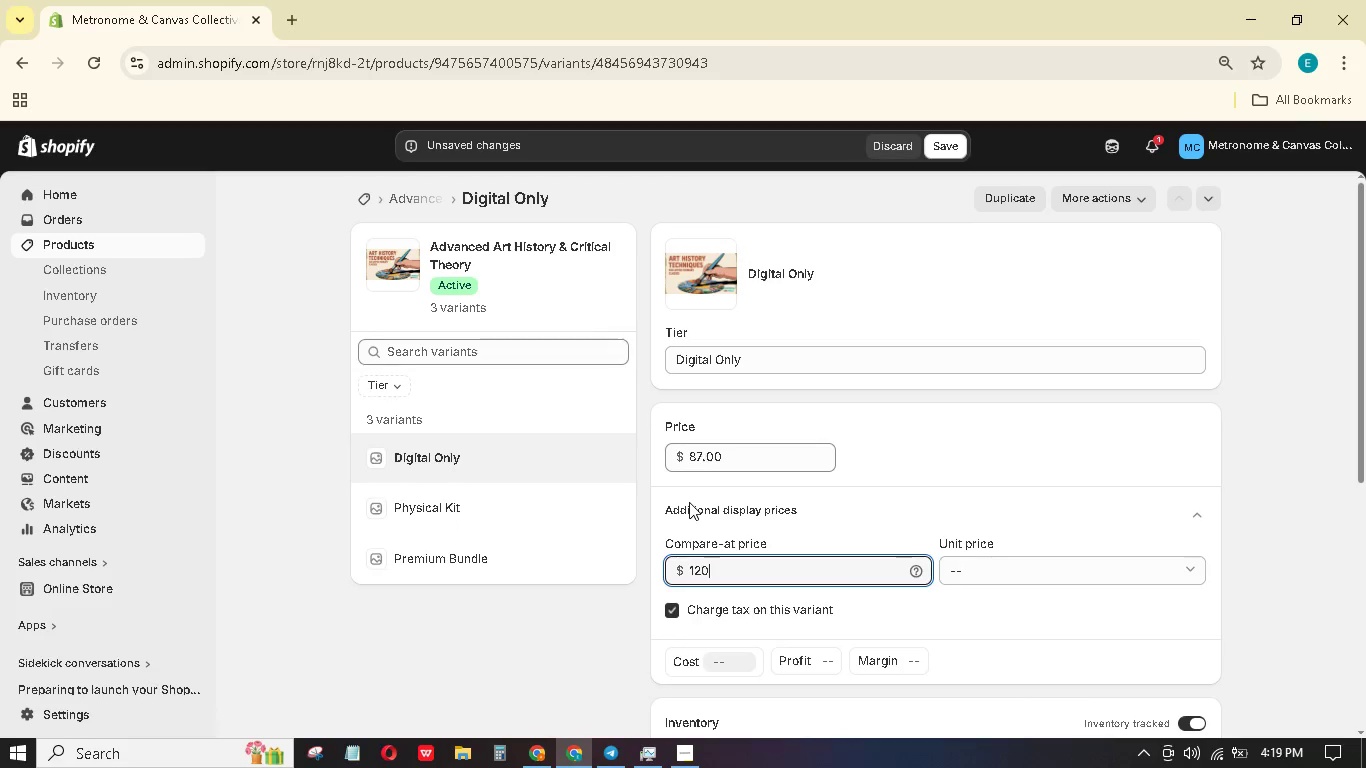 
key(Numpad0)
 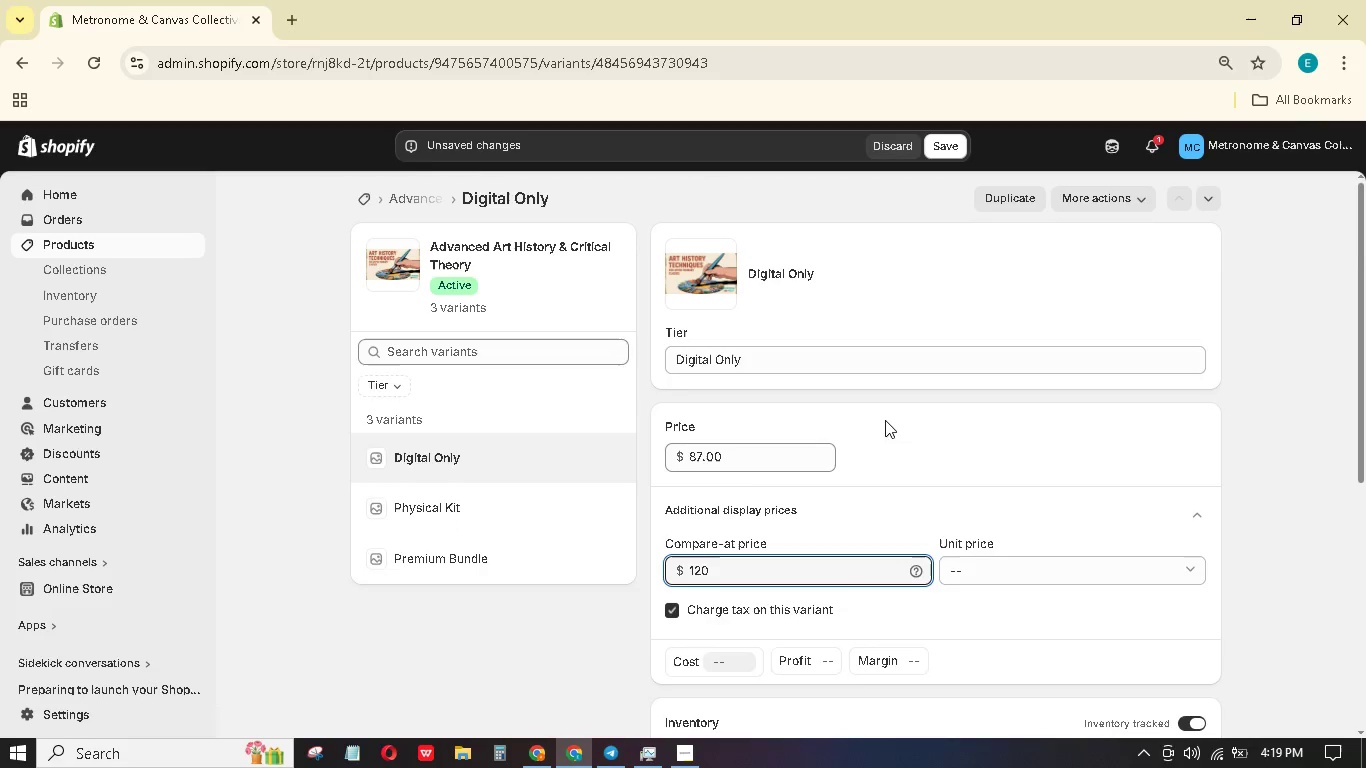 
scroll: coordinate [887, 419], scroll_direction: down, amount: 3.0
 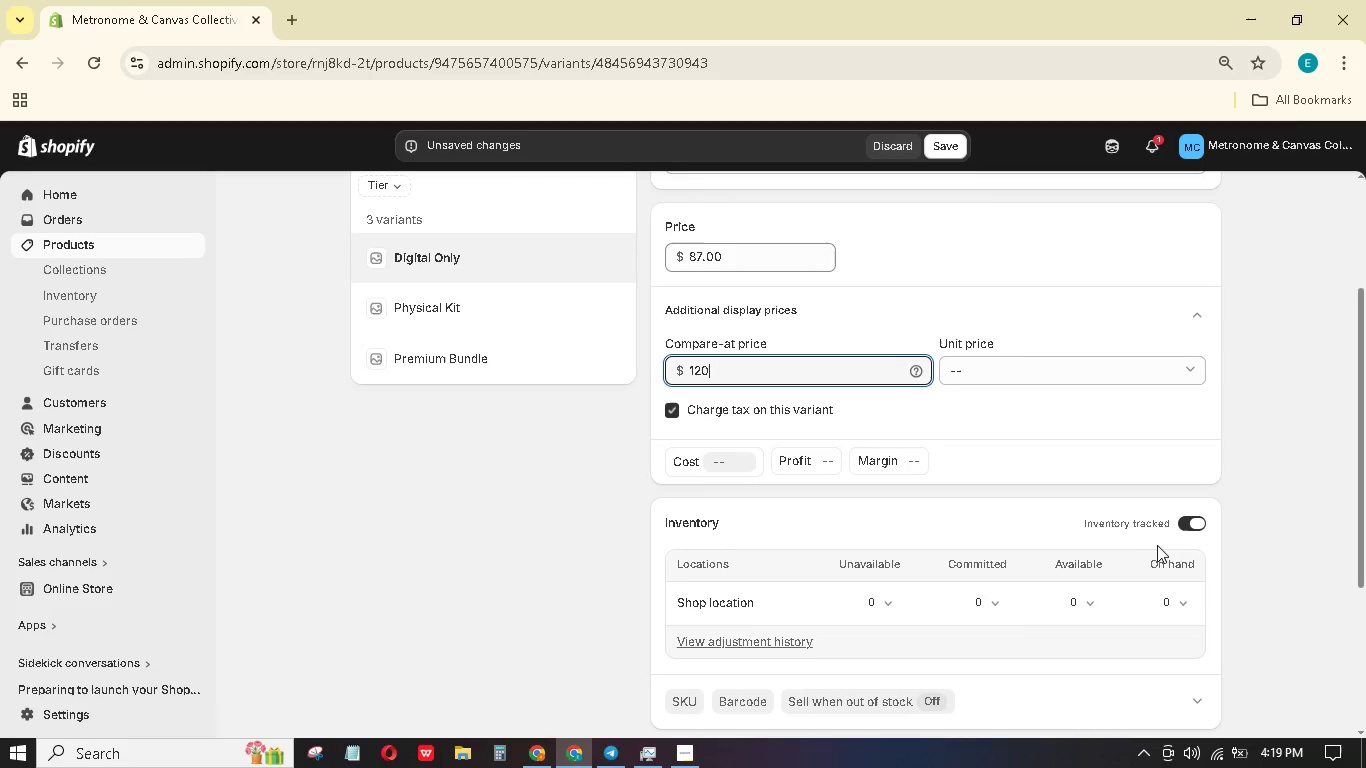 
left_click([1181, 526])
 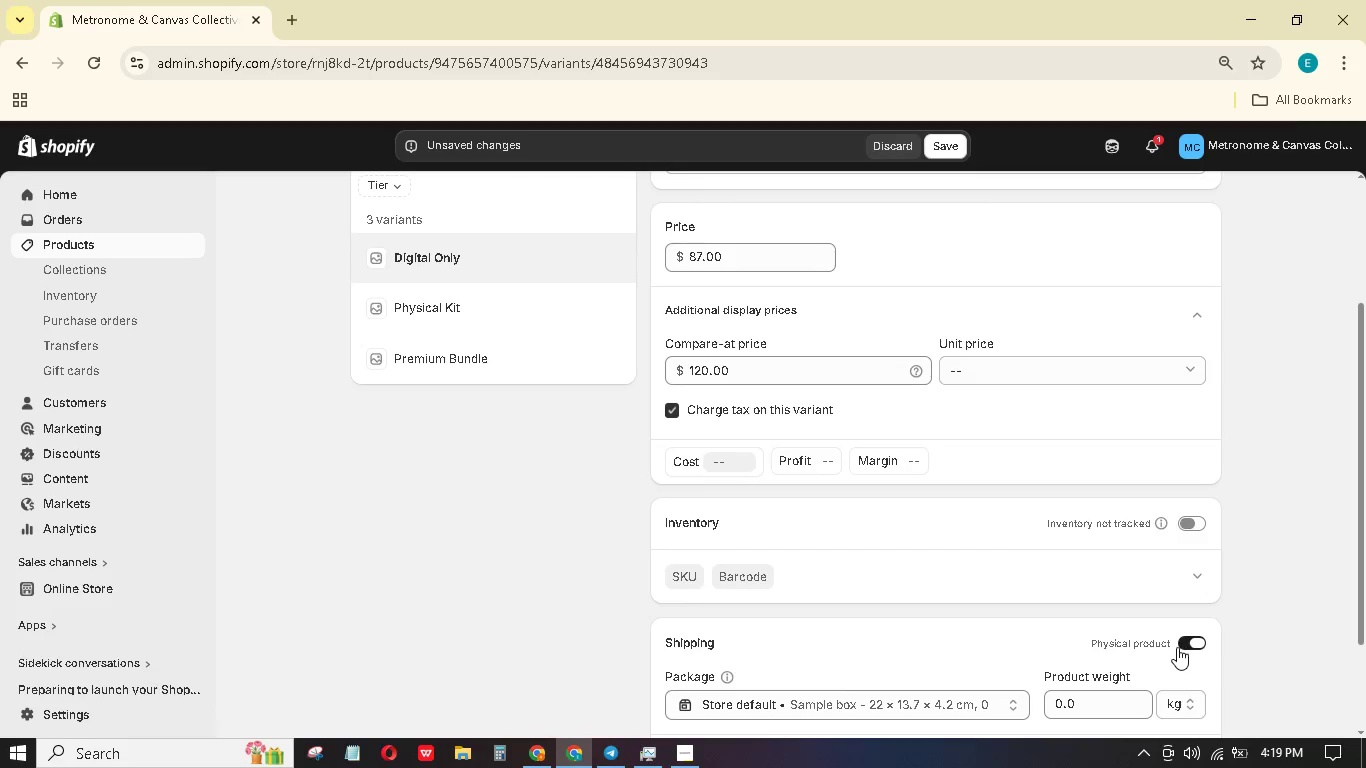 
left_click([1184, 639])
 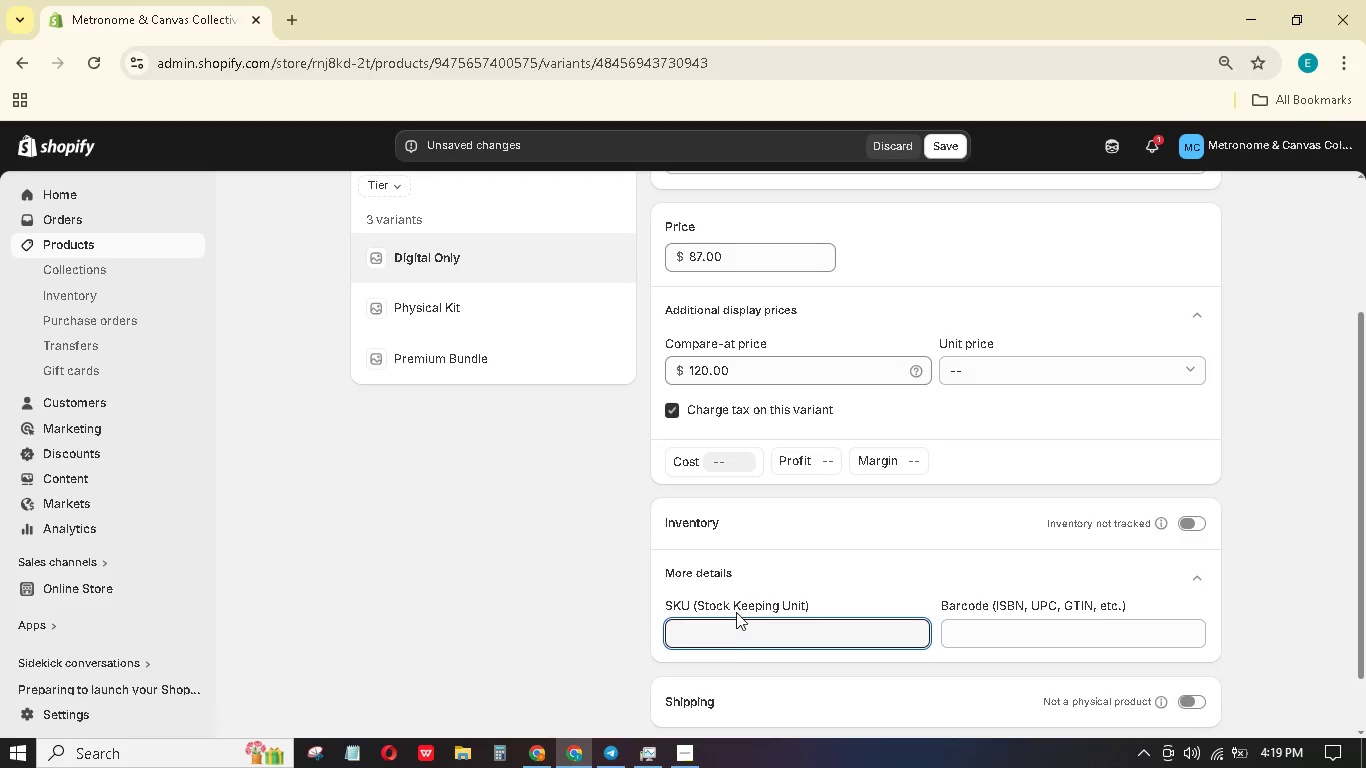 
type(mcc_AAH-DIG-01)
 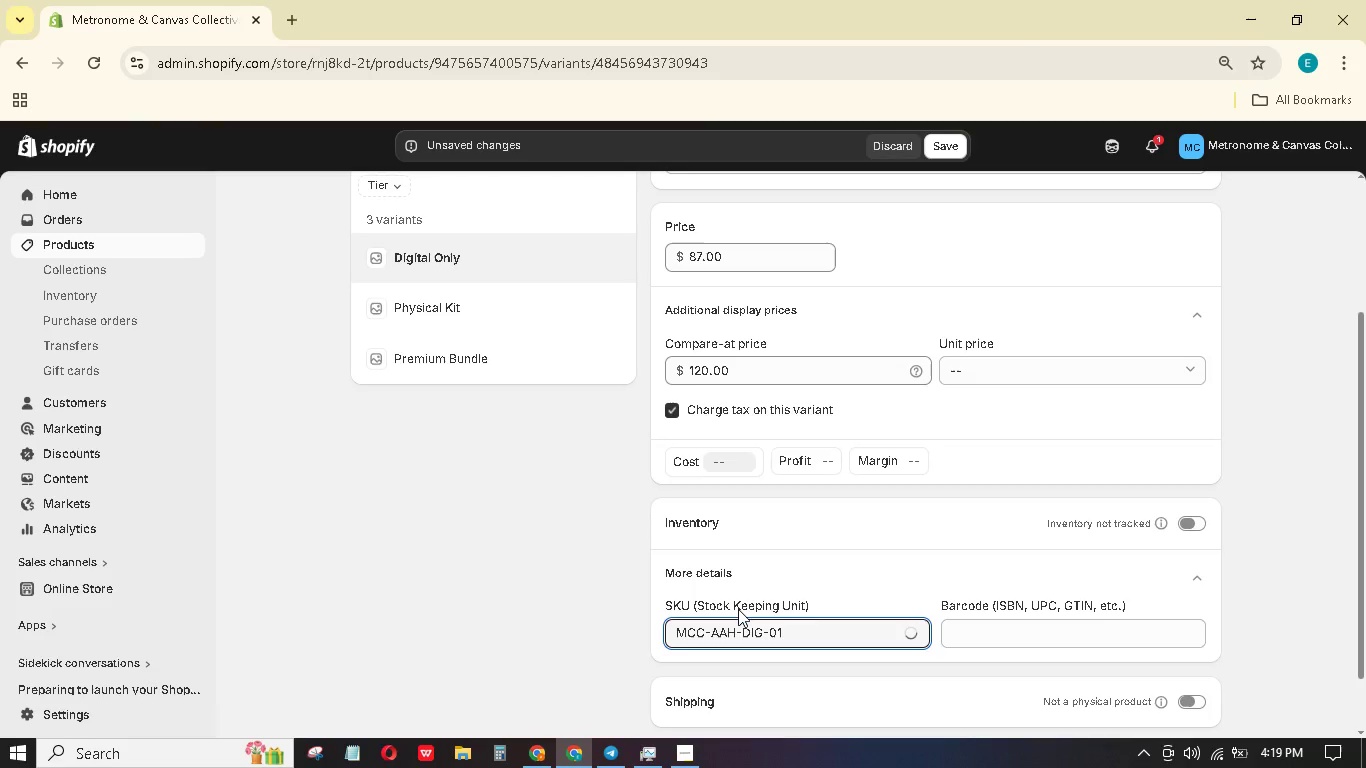 
scroll: coordinate [1038, 578], scroll_direction: down, amount: 5.0
 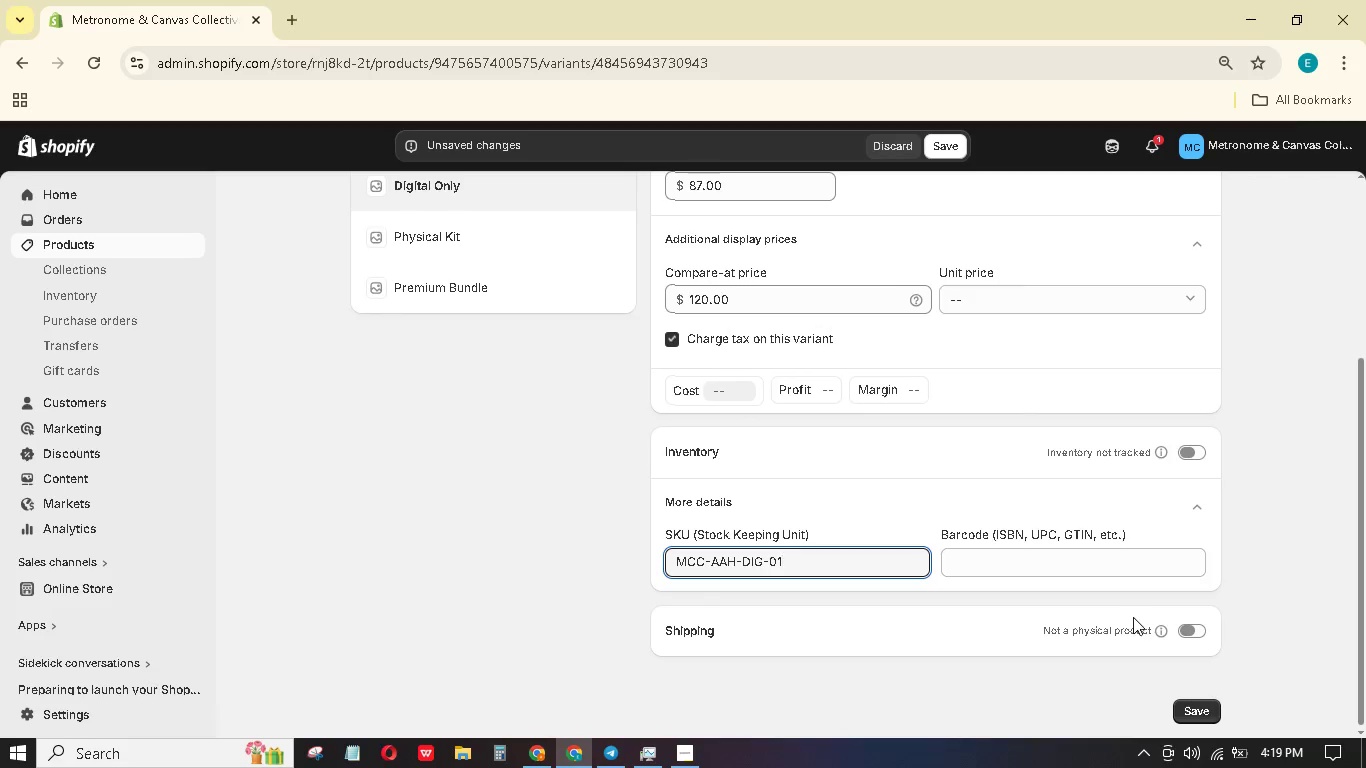 
scroll: coordinate [1141, 613], scroll_direction: up, amount: 5.0
 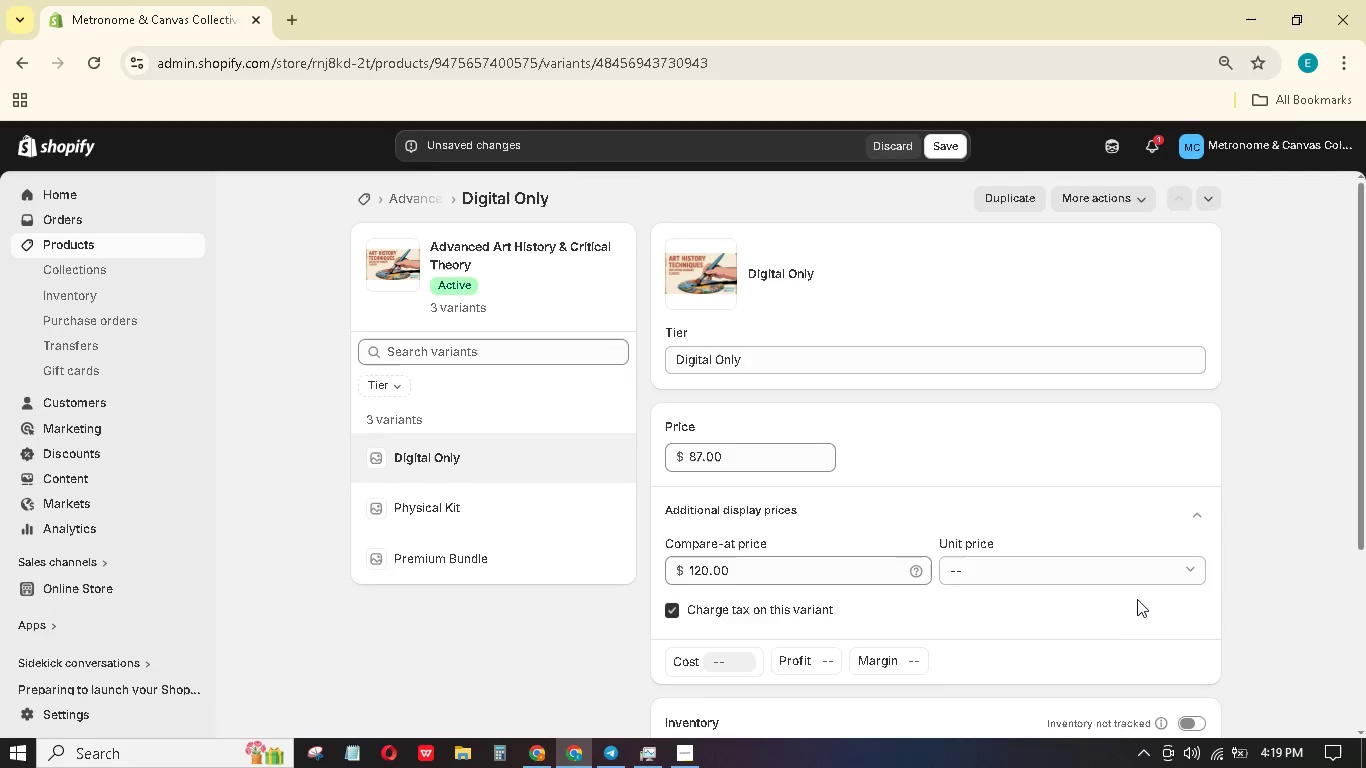 
scroll: coordinate [1134, 600], scroll_direction: down, amount: 6.0
 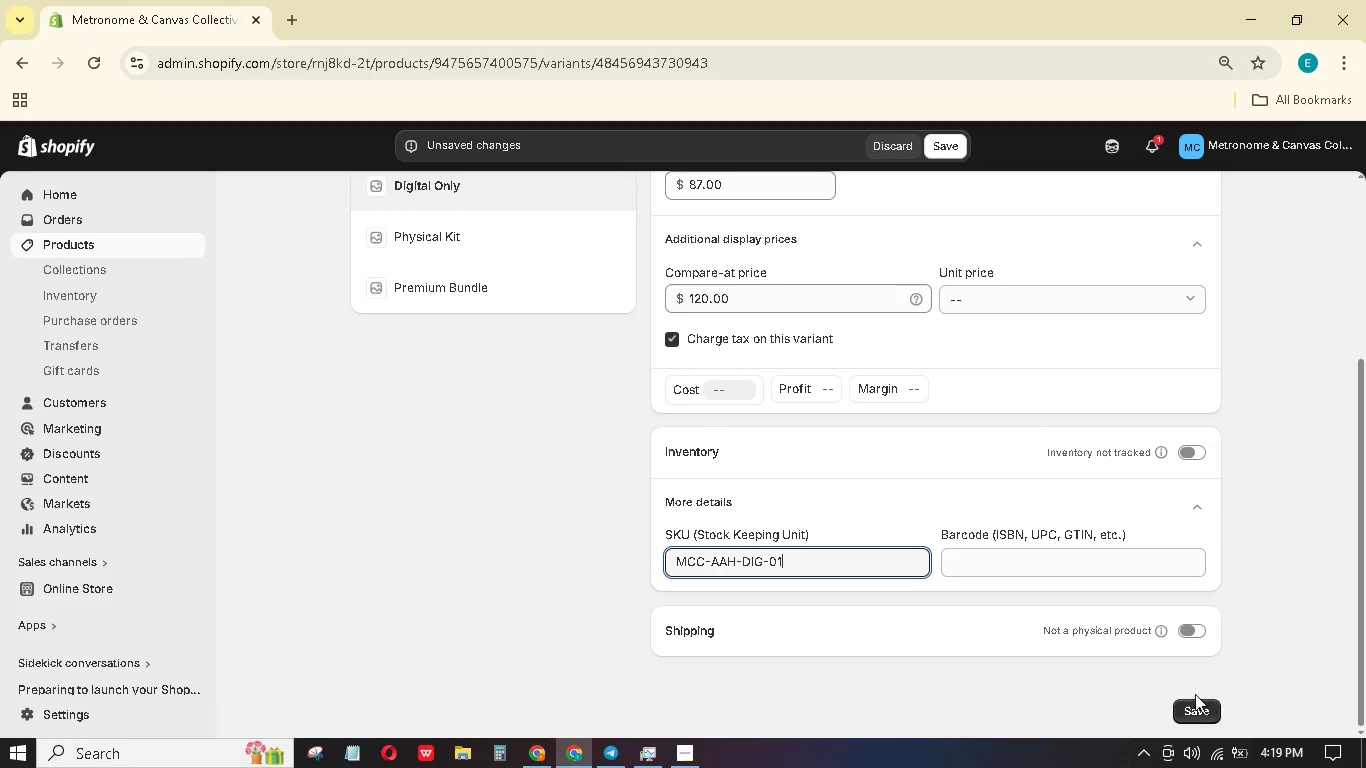 
left_click([1195, 698])
 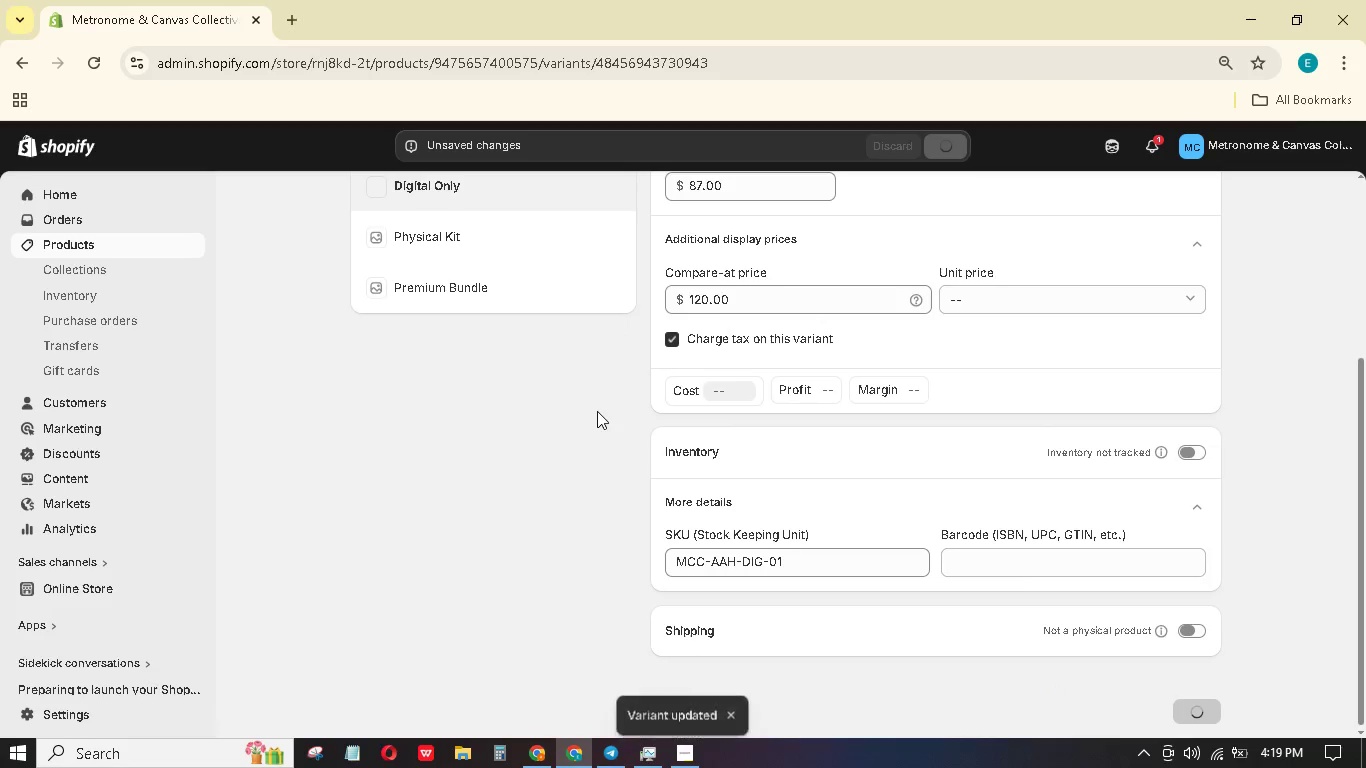 
left_click([461, 242])
 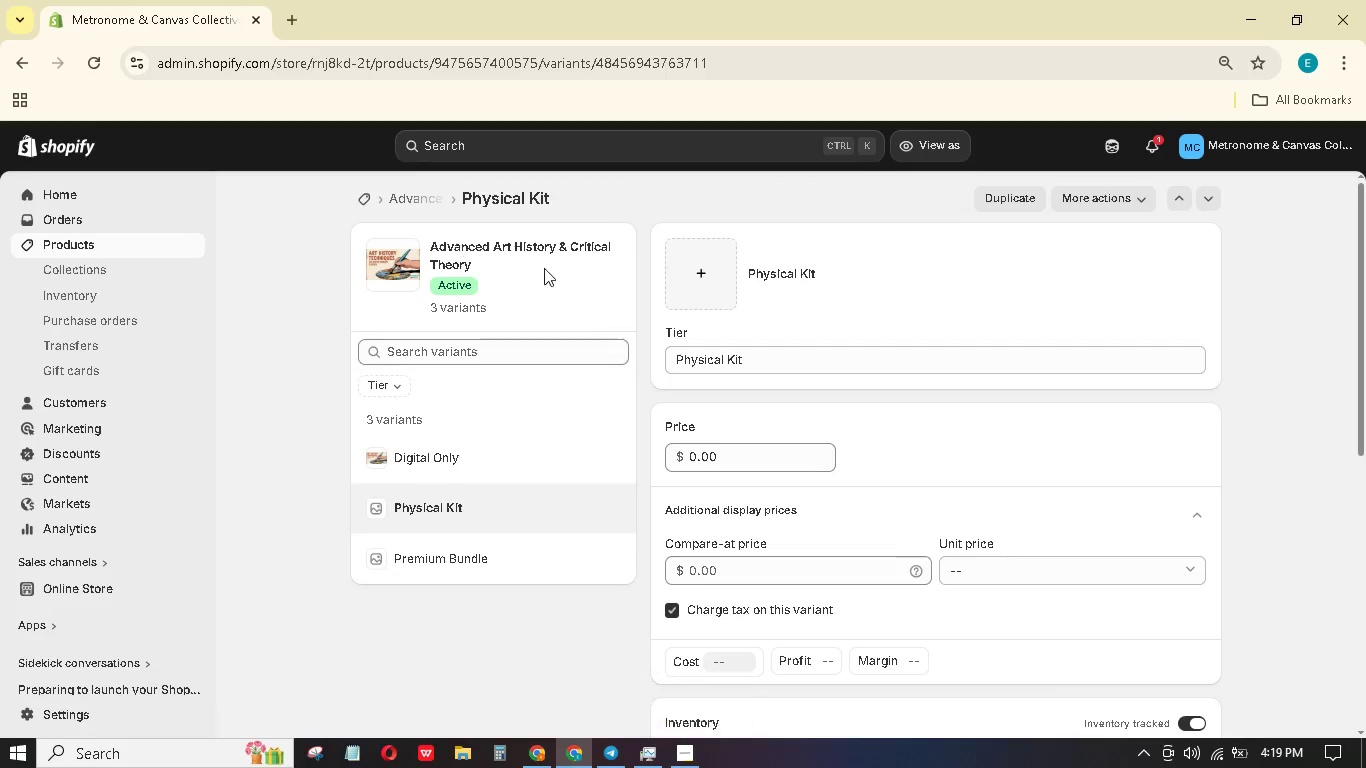 
wait(5.31)
 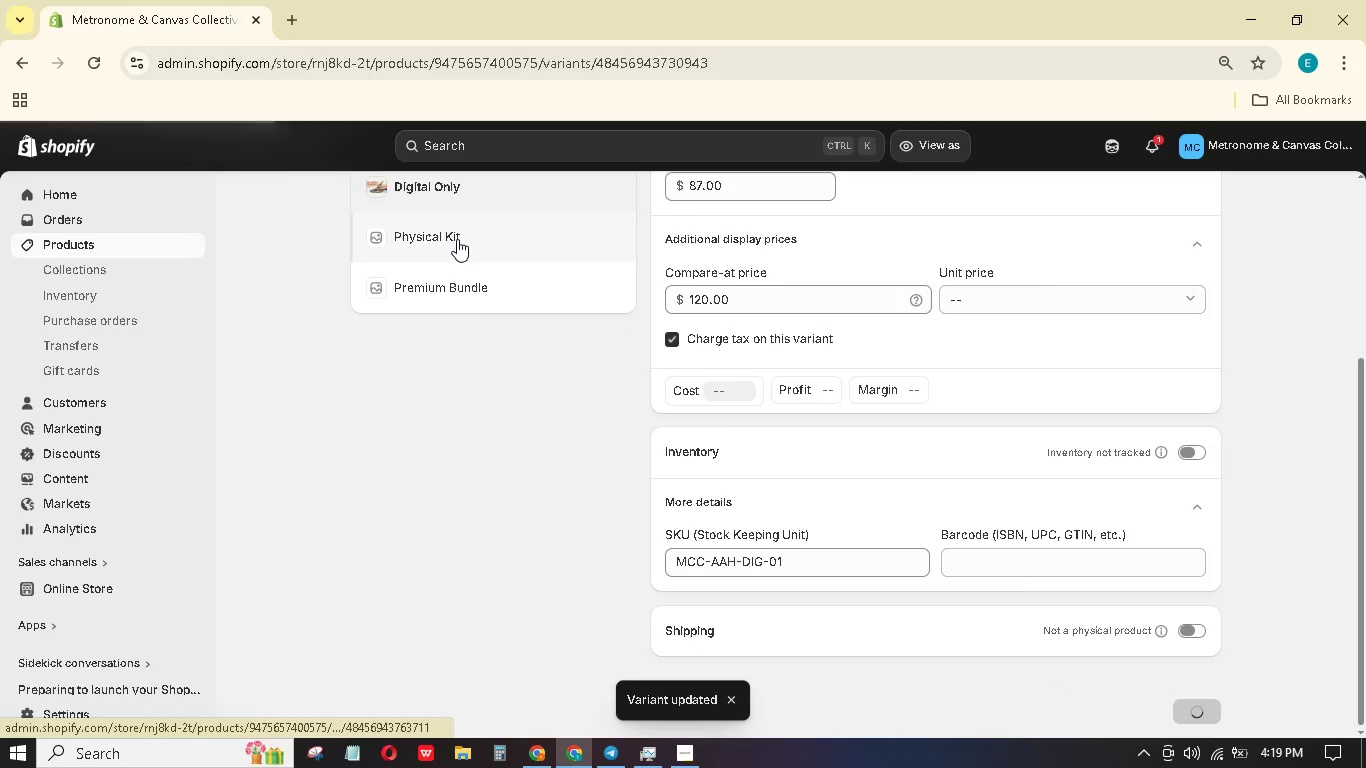 
left_click([714, 289])
 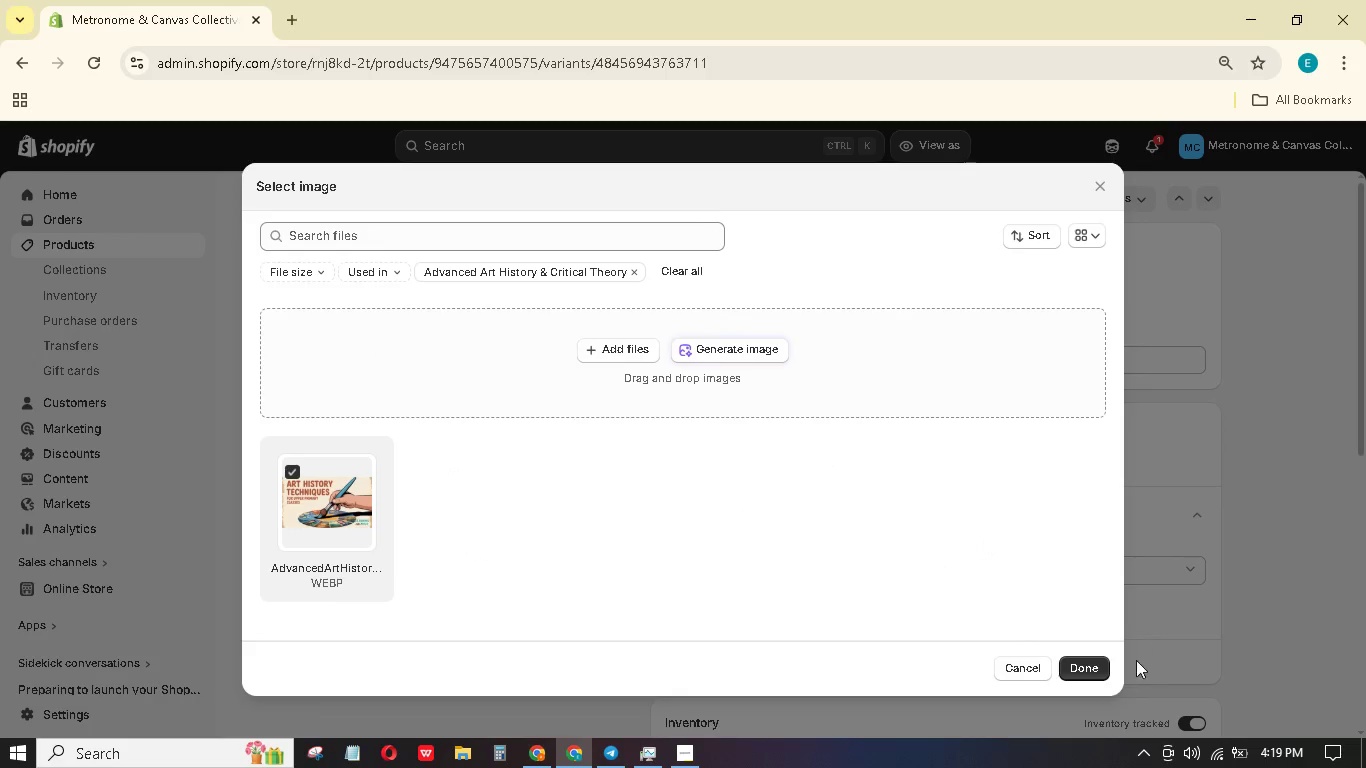 
left_click([1103, 664])
 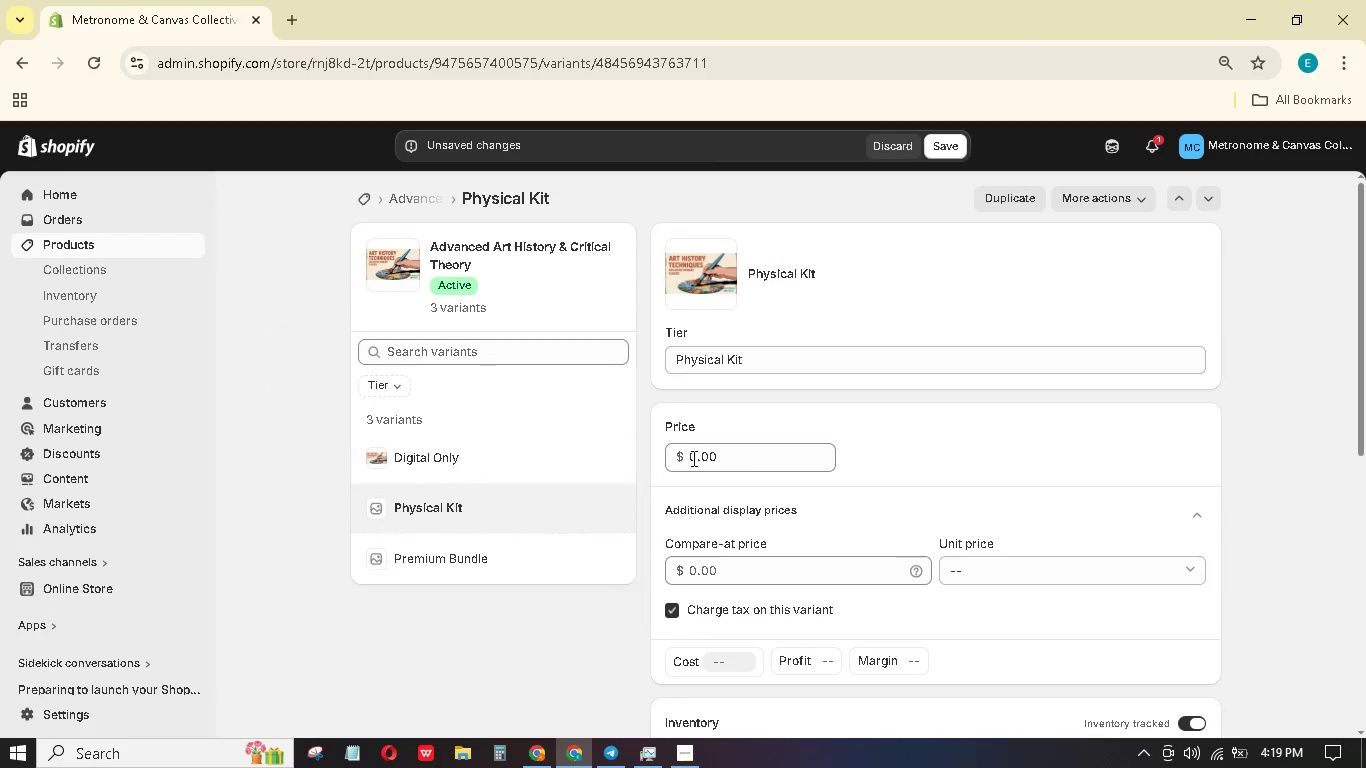 
left_click_drag(start_coordinate=[761, 461], to_coordinate=[649, 444])
 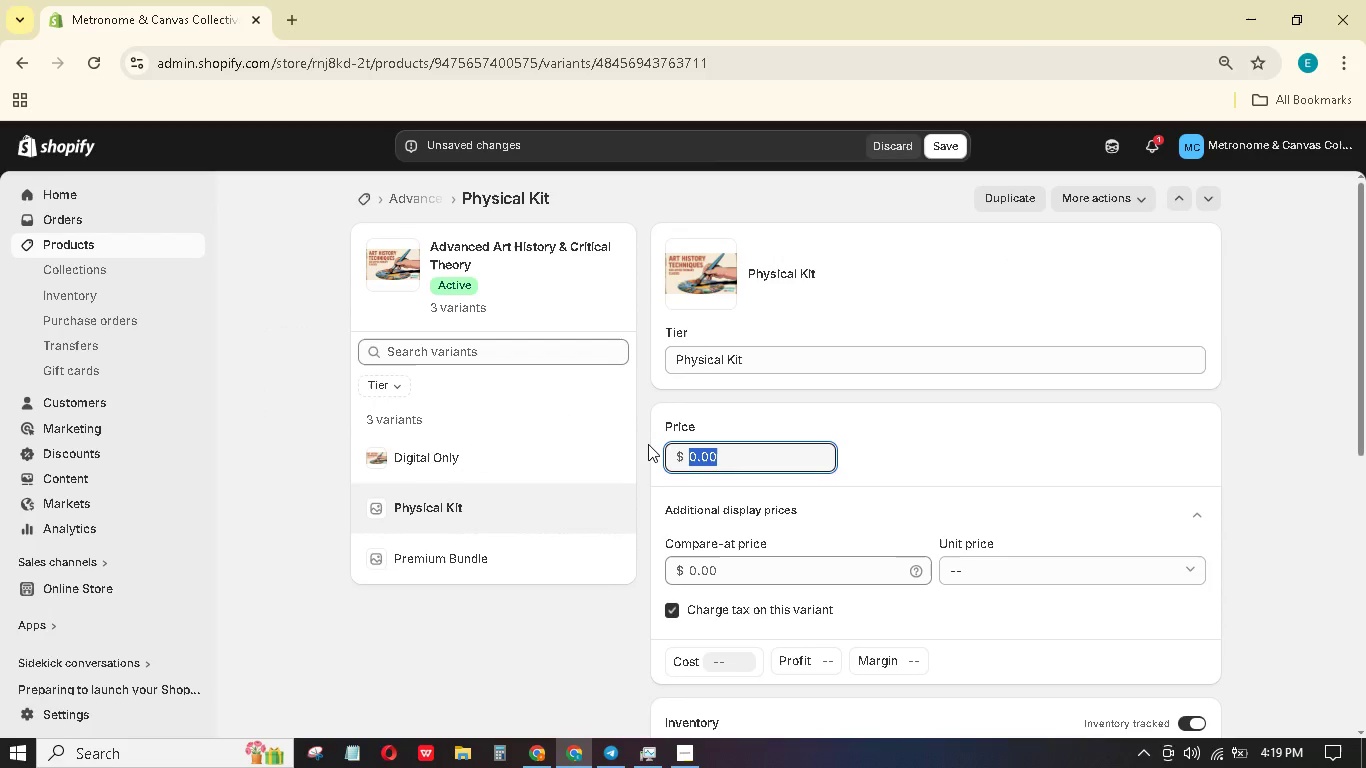 
hold_key(key=Numpad1, duration=0.31)
 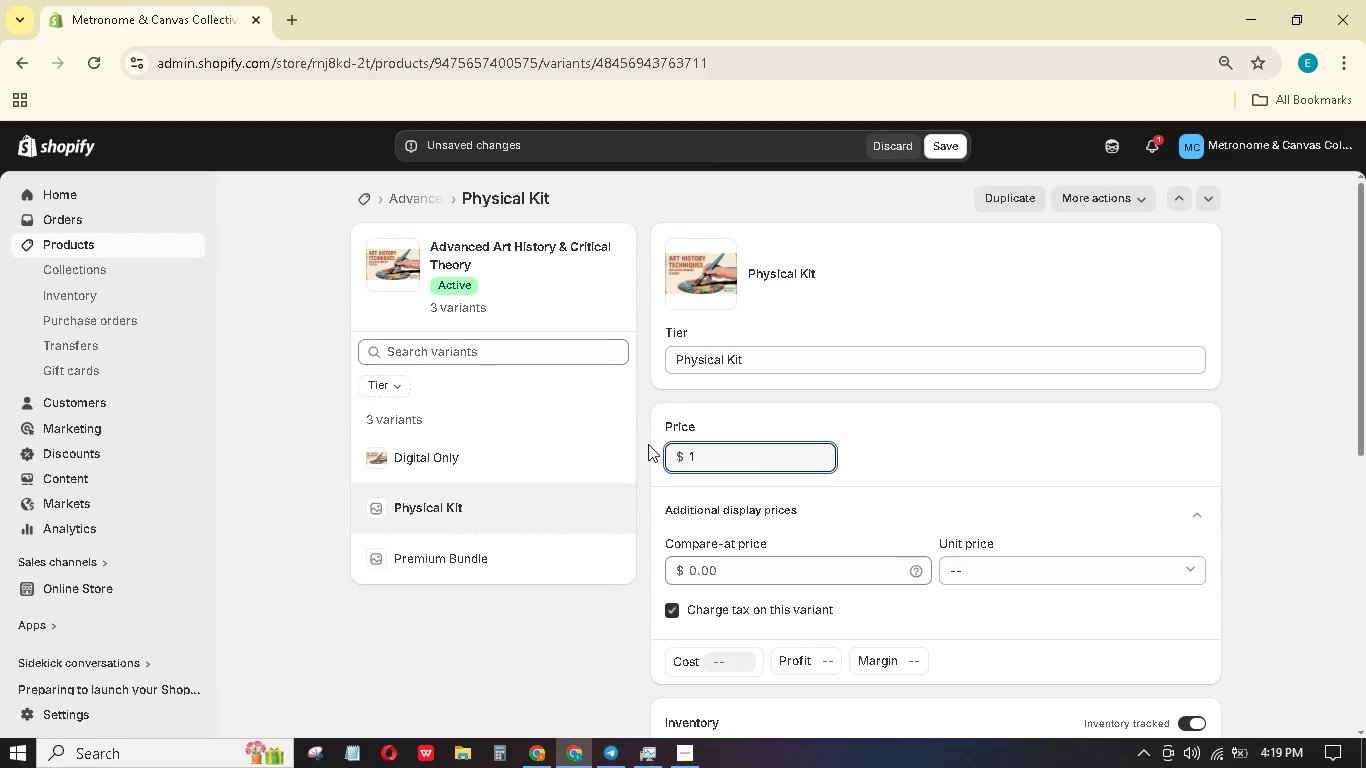 
key(Numpad6)
 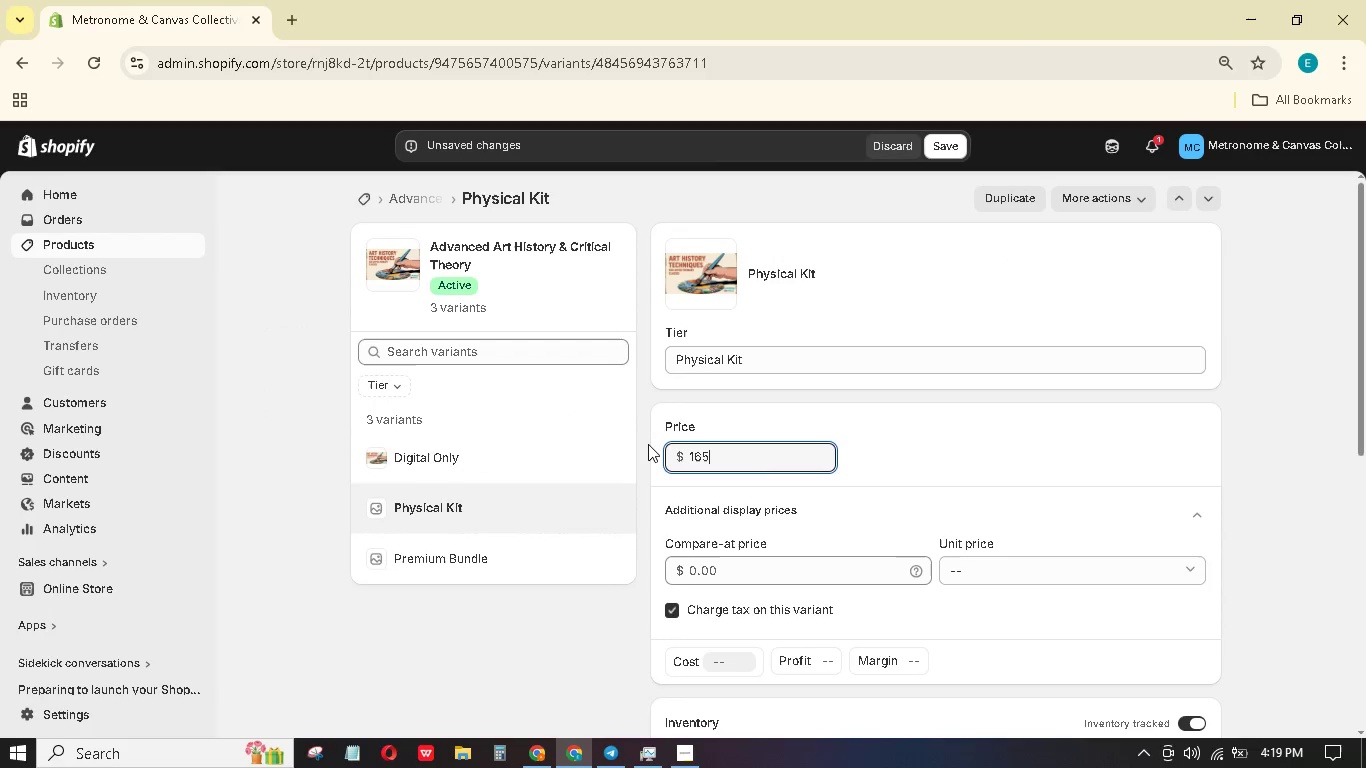 
key(Numpad5)
 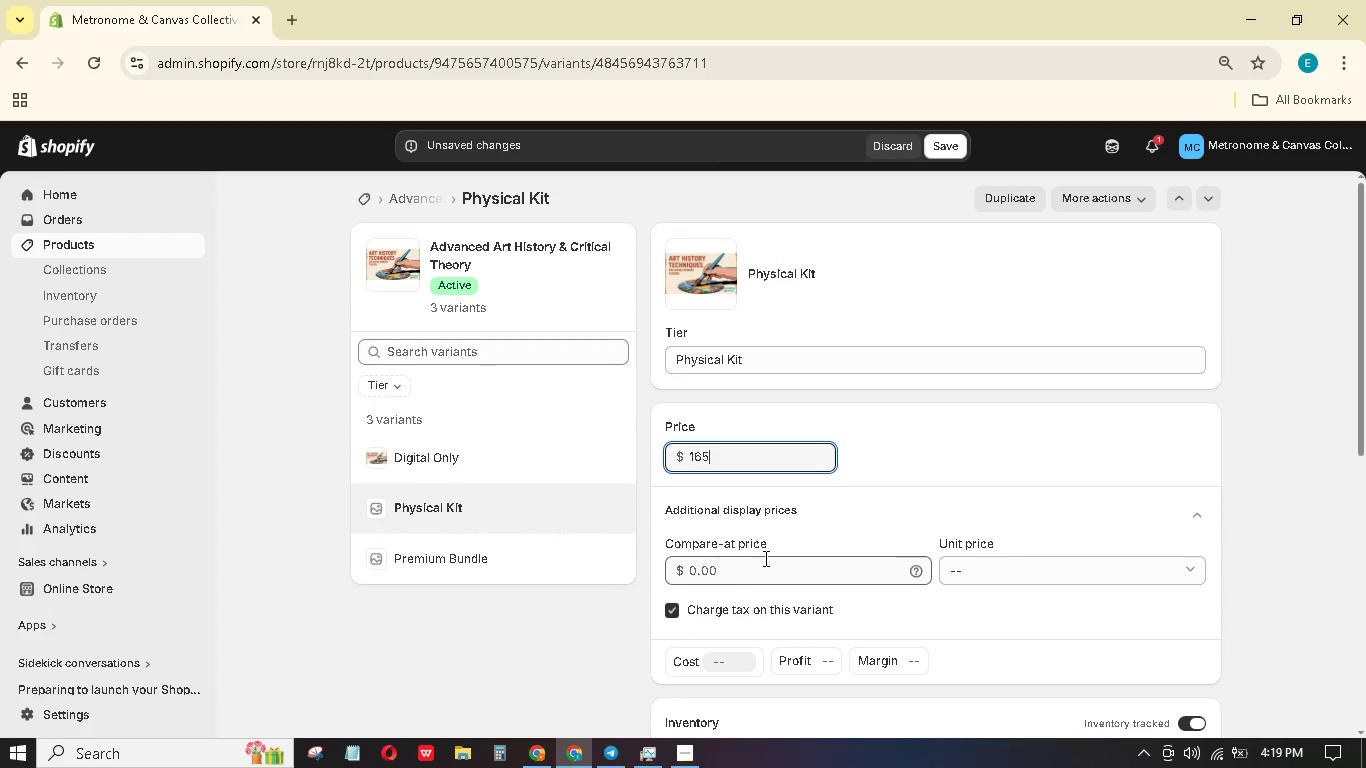 
left_click([766, 566])
 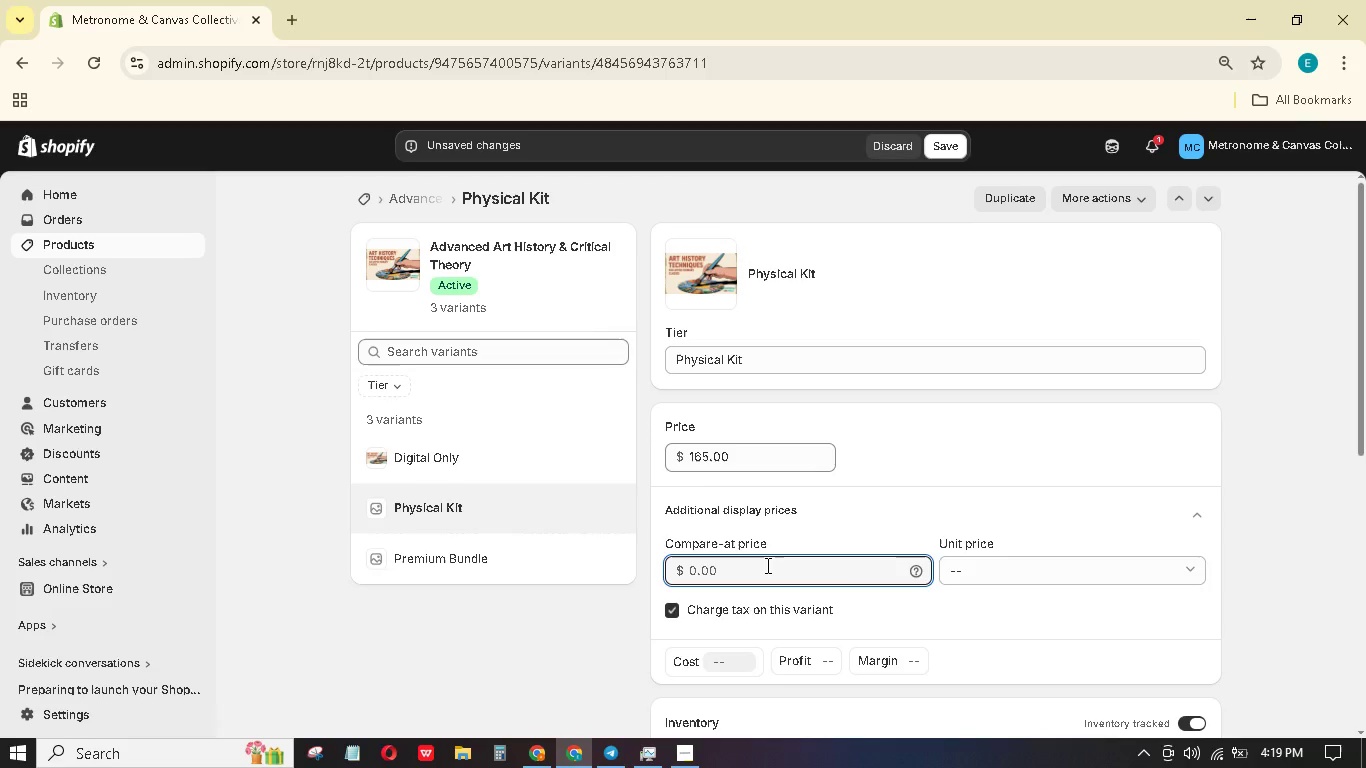 
key(Numpad1)
 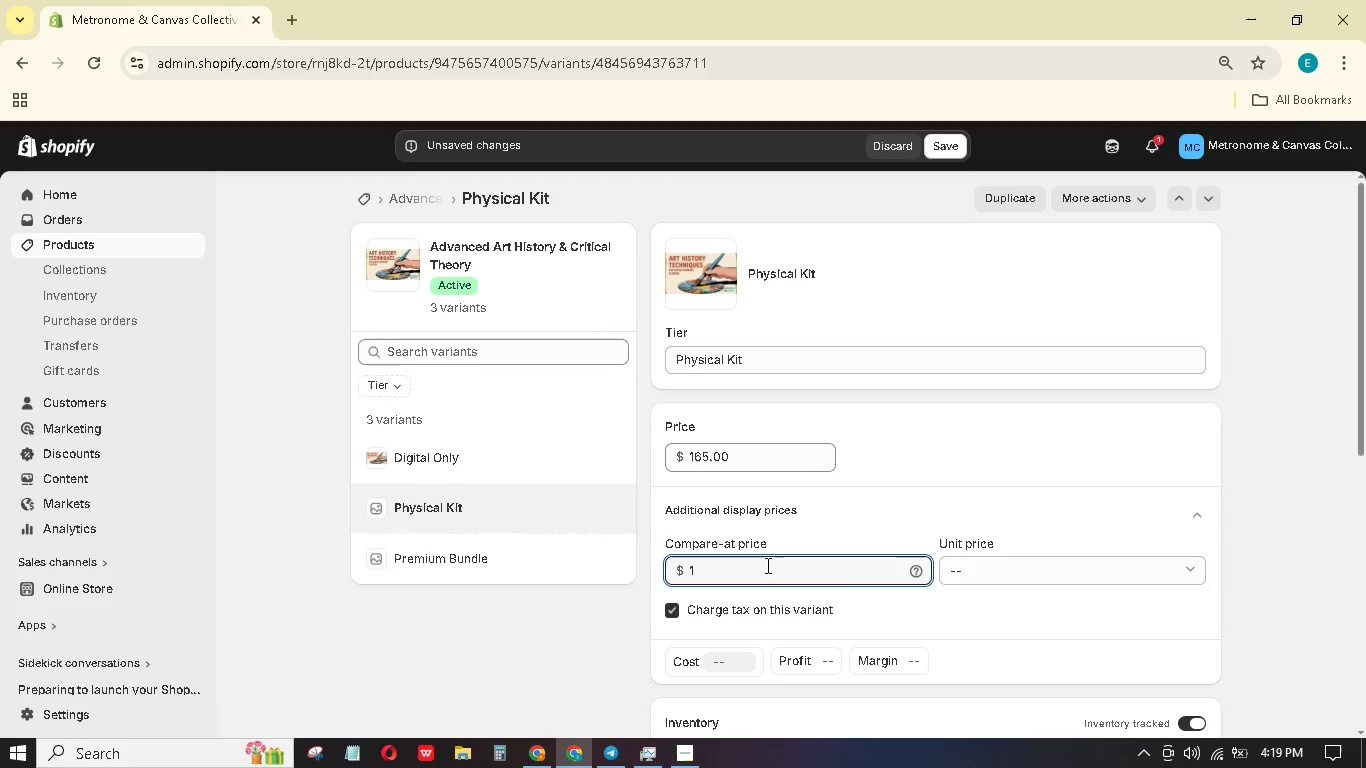 
key(Backspace)
 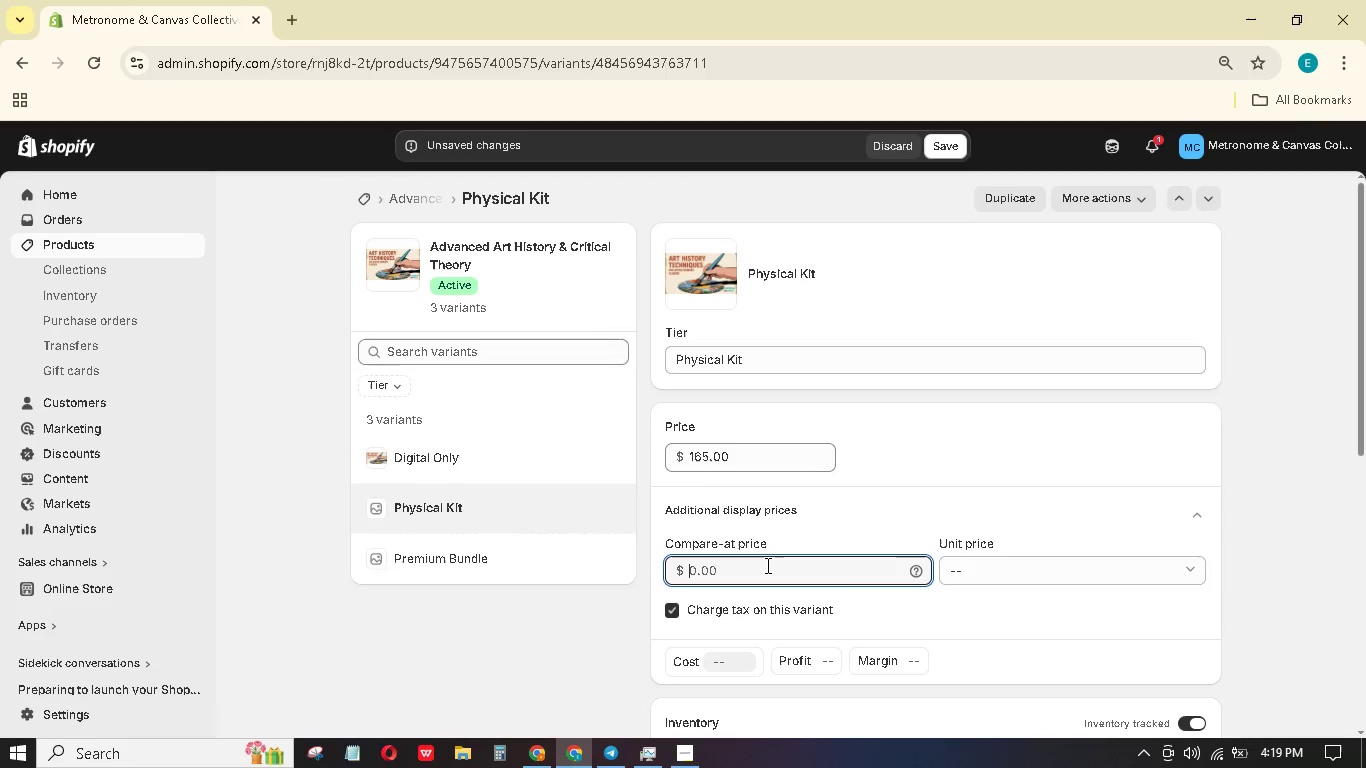 
key(Numpad2)
 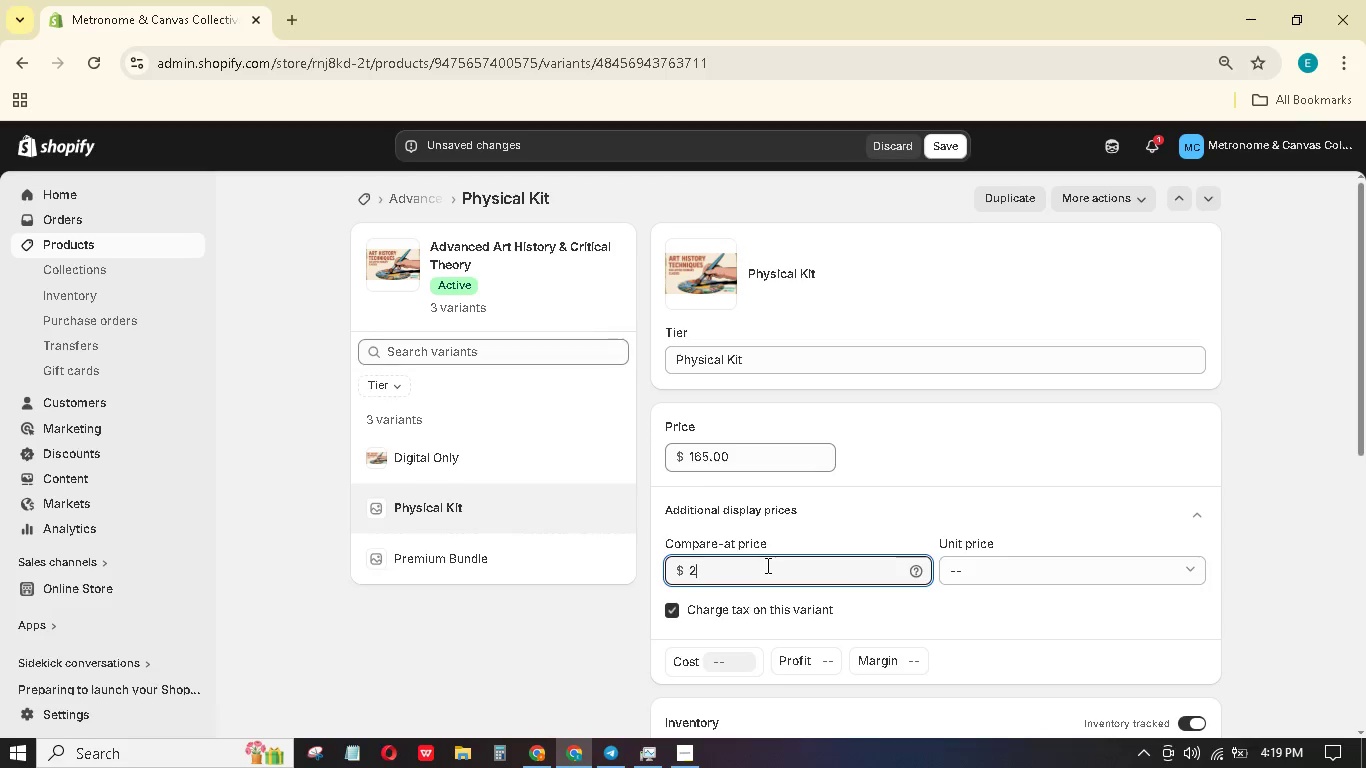 
key(Numpad1)
 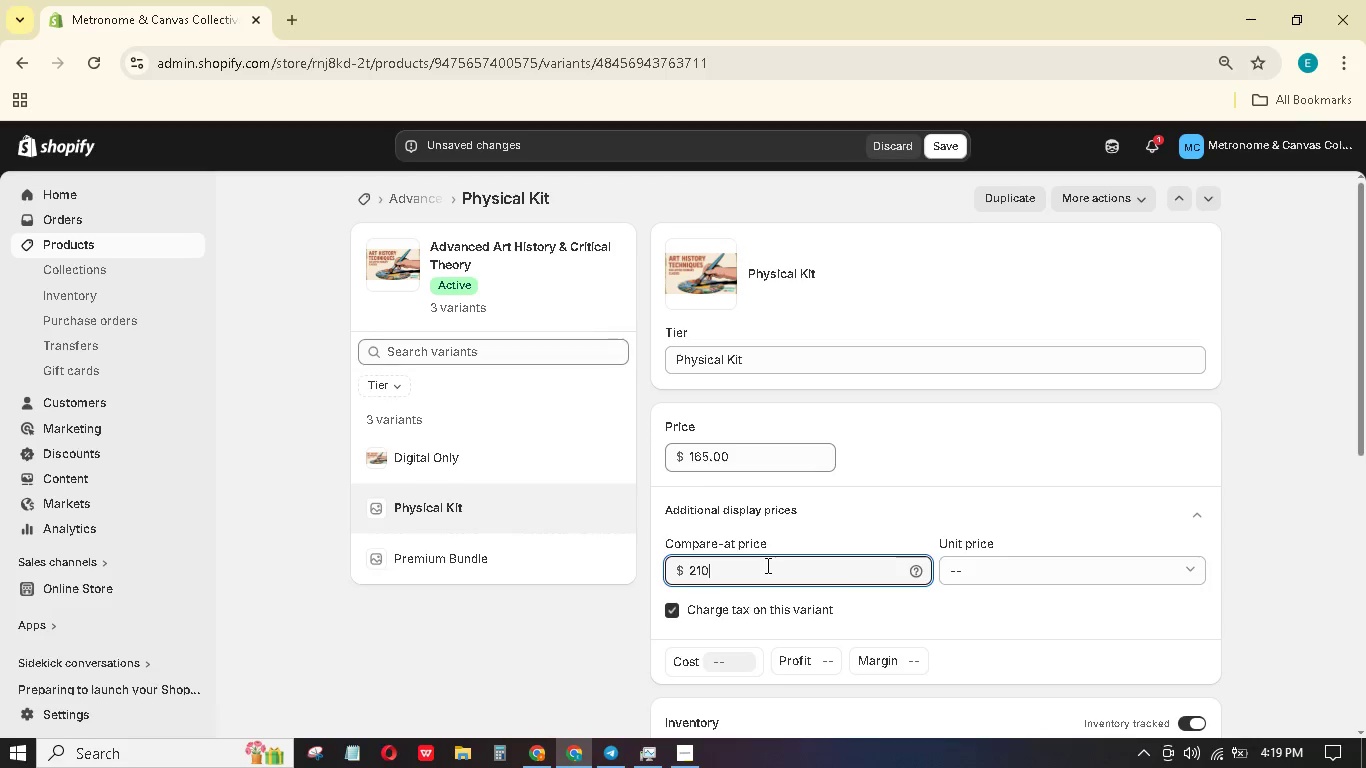 
key(Numpad0)
 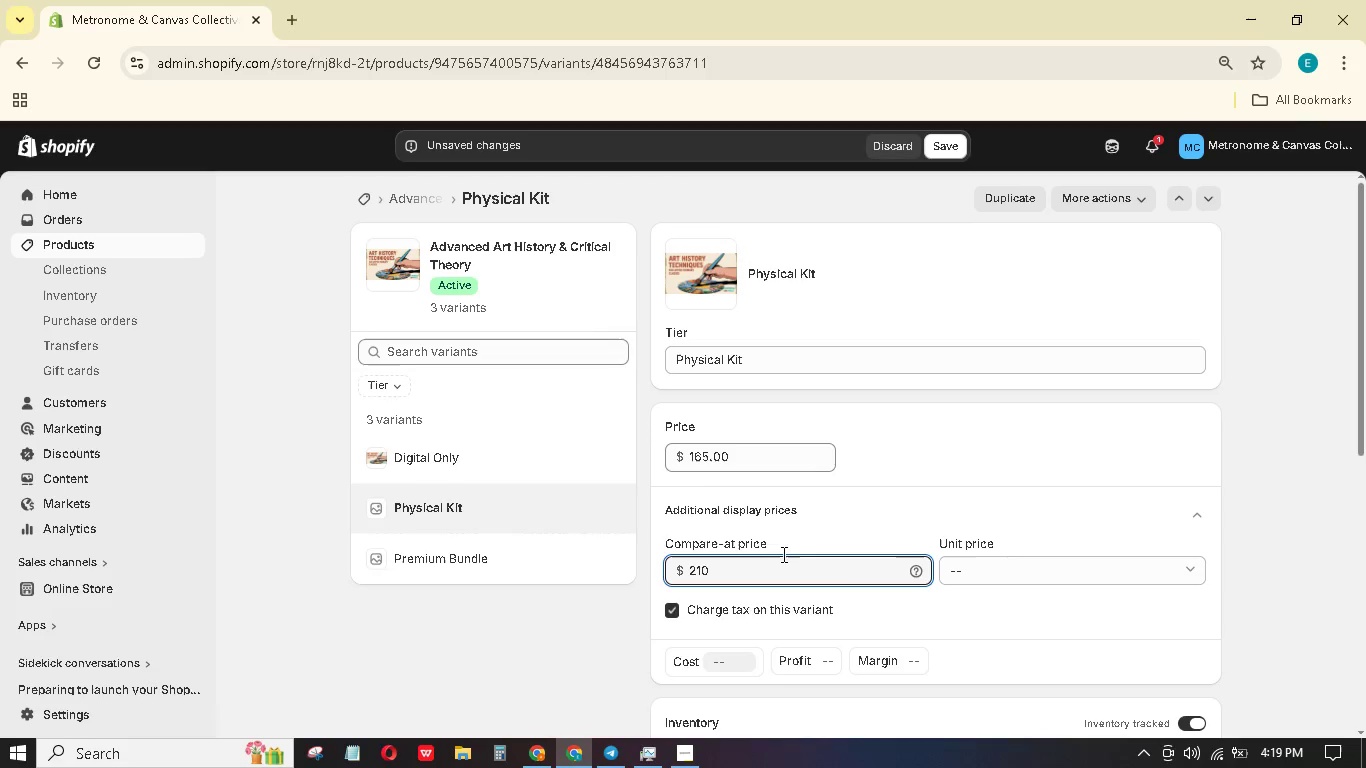 
scroll: coordinate [872, 534], scroll_direction: down, amount: 5.0
 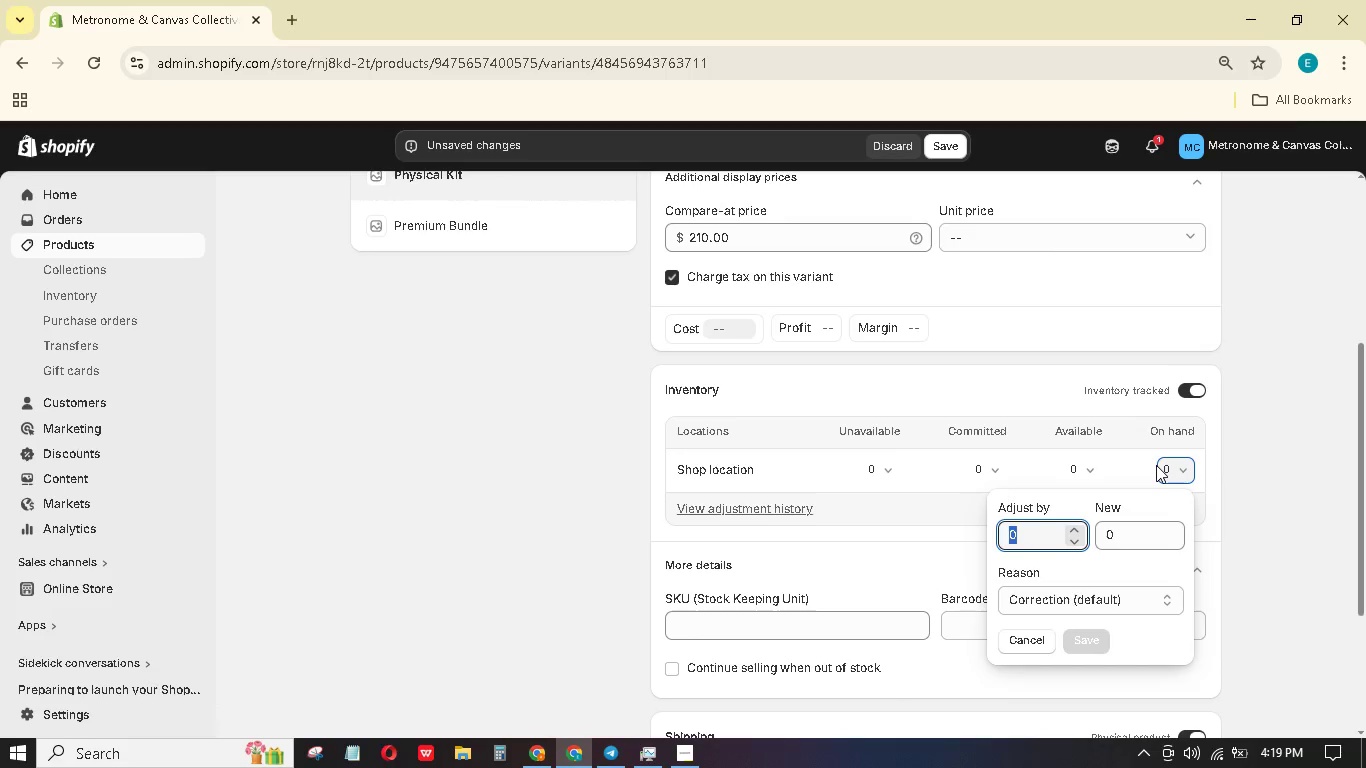 
key(Numpad1)
 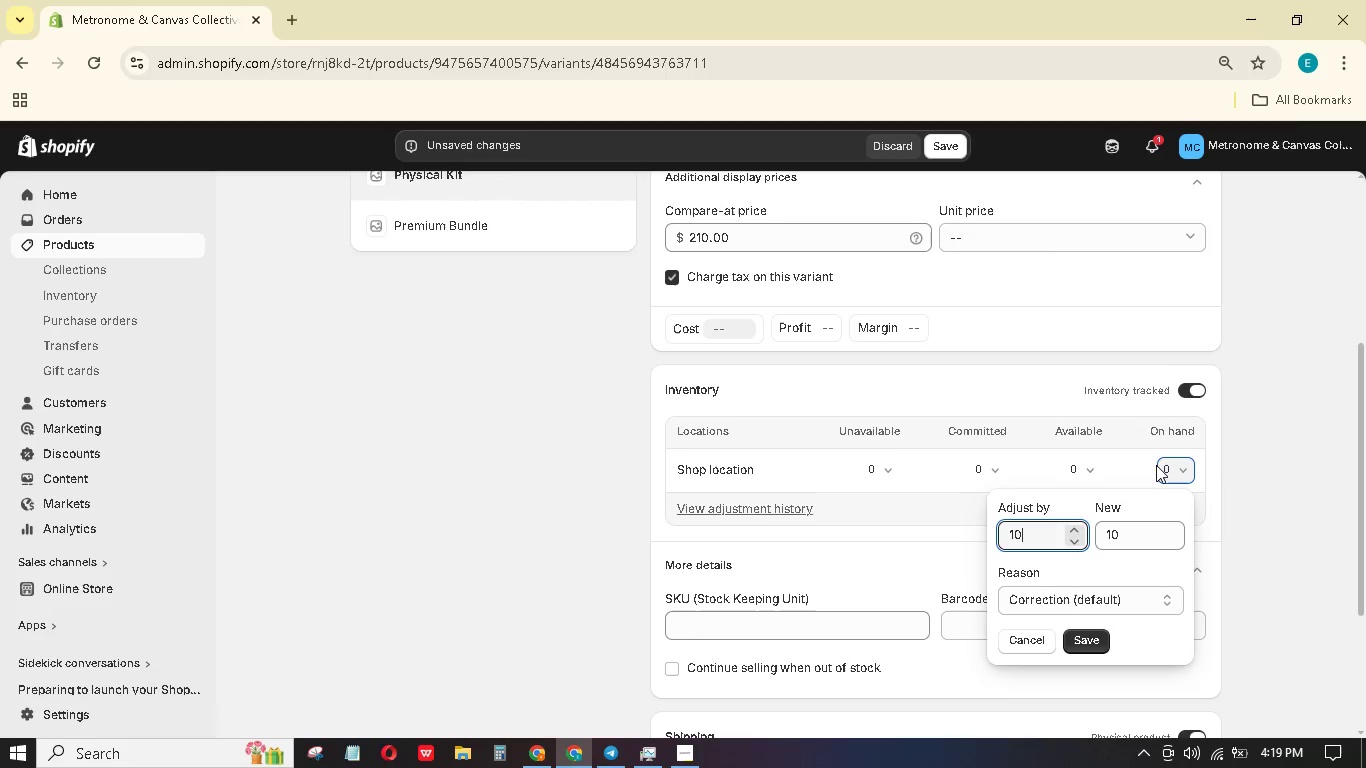 
key(Numpad0)
 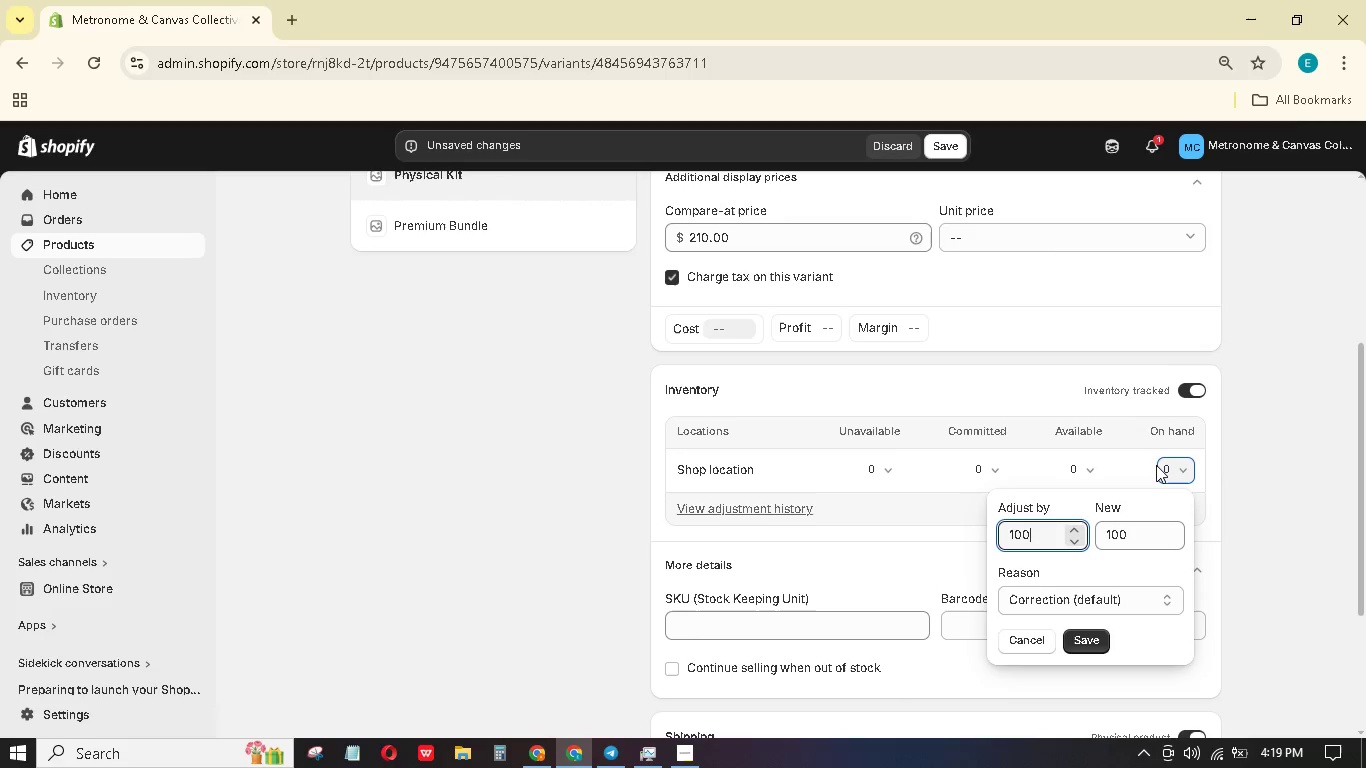 
key(Numpad0)
 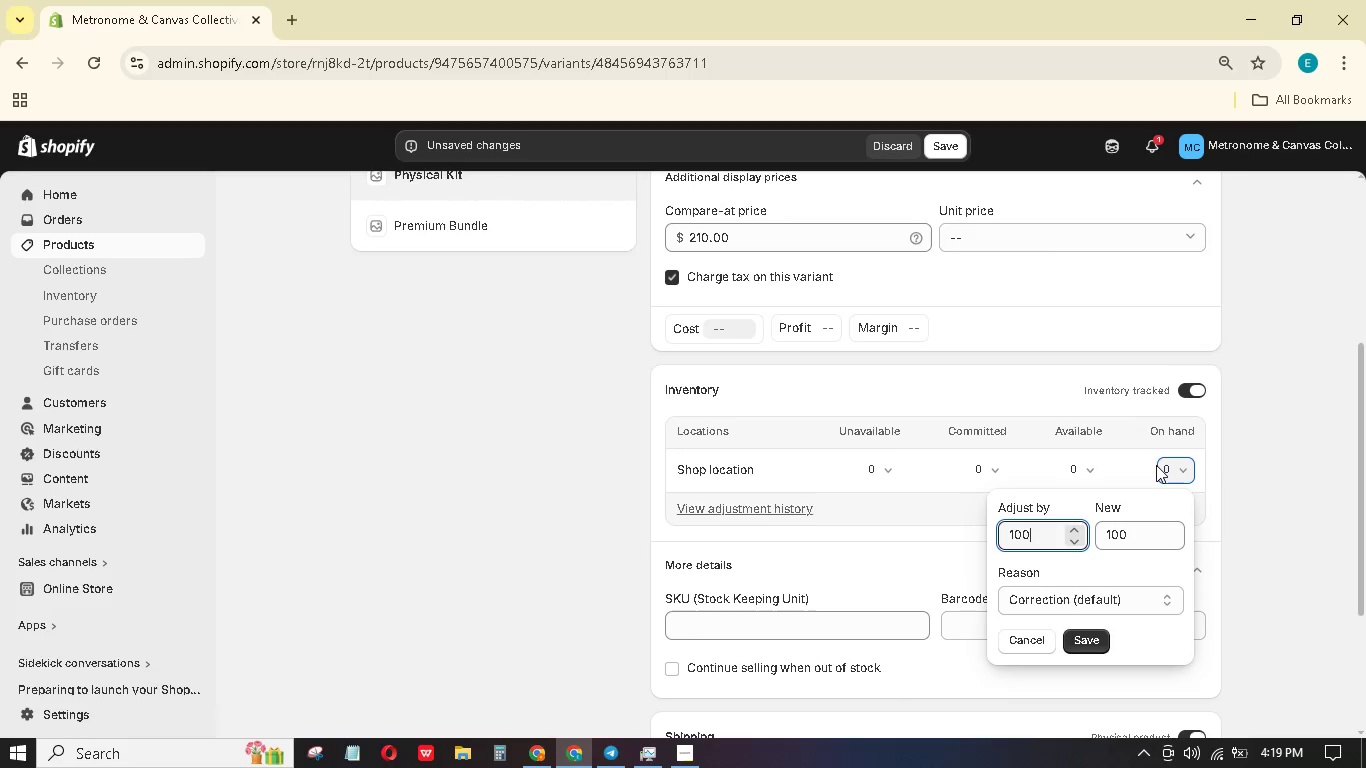 
key(NumpadEnter)
 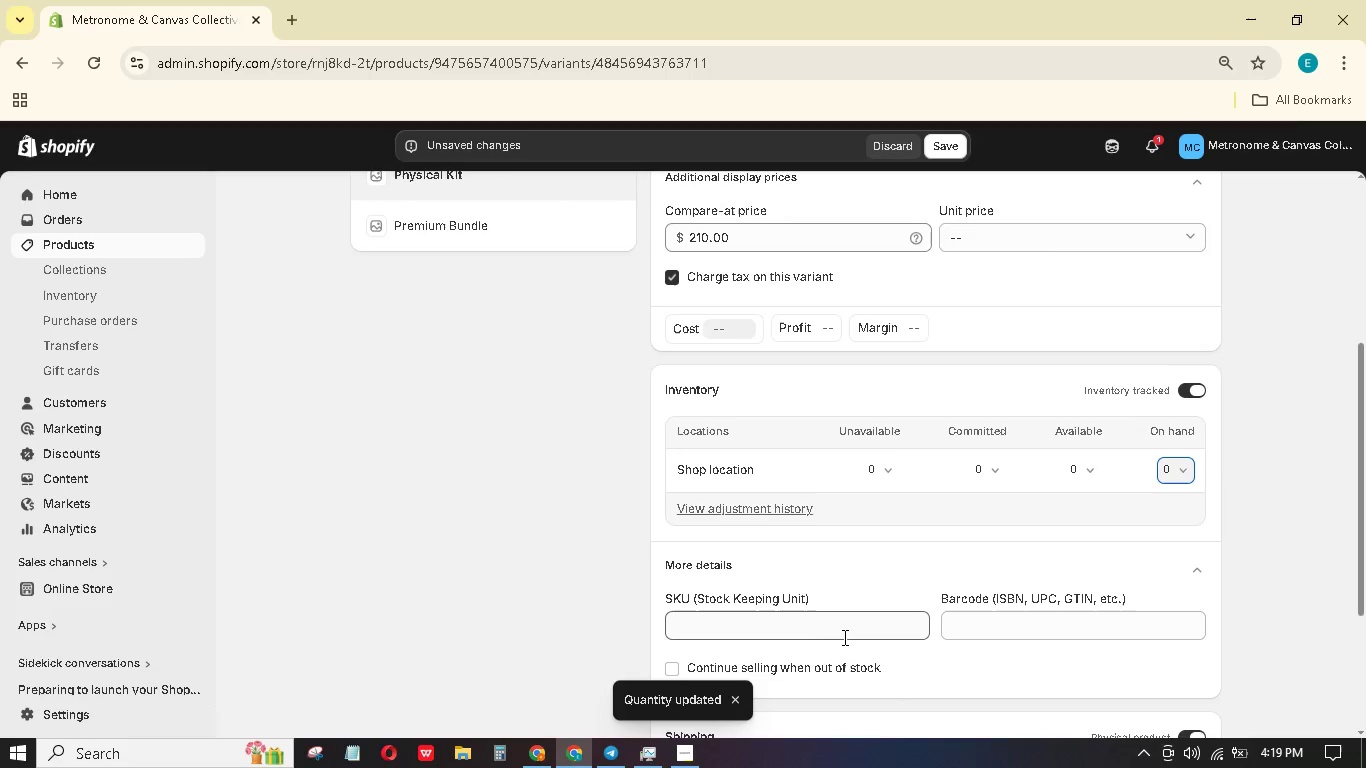 
type(MCC_)
key(Backspace)
type(-AAH-PHY-01)
 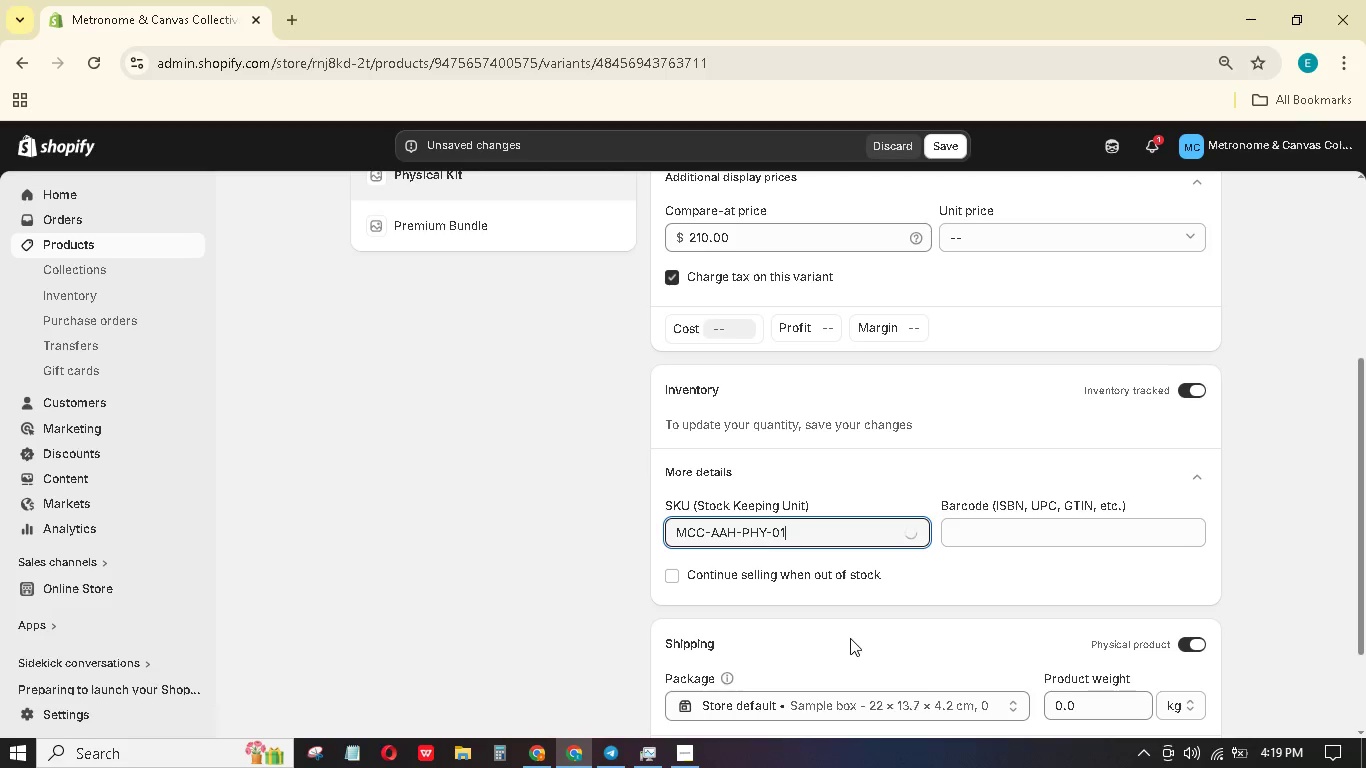 
scroll: coordinate [1016, 502], scroll_direction: down, amount: 5.0
 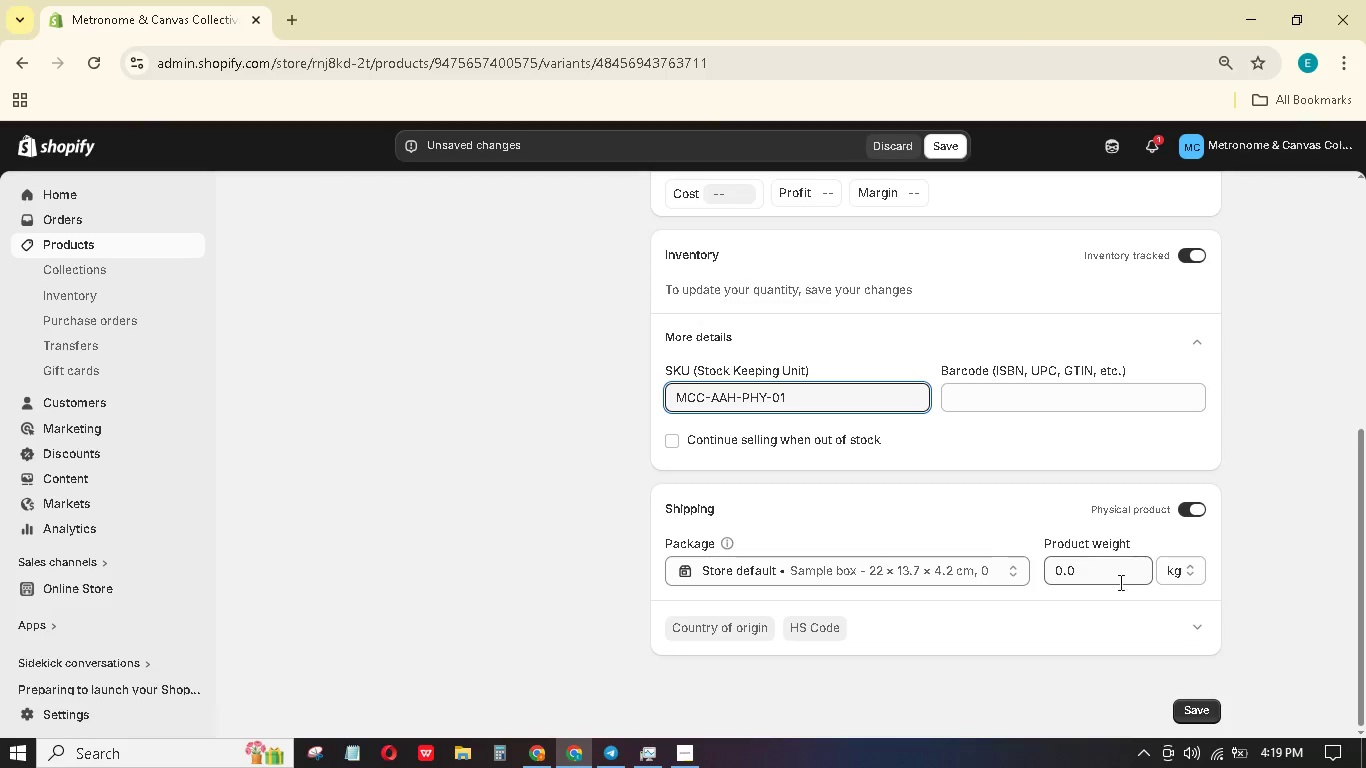 
left_click_drag(start_coordinate=[1100, 566], to_coordinate=[1008, 551])
 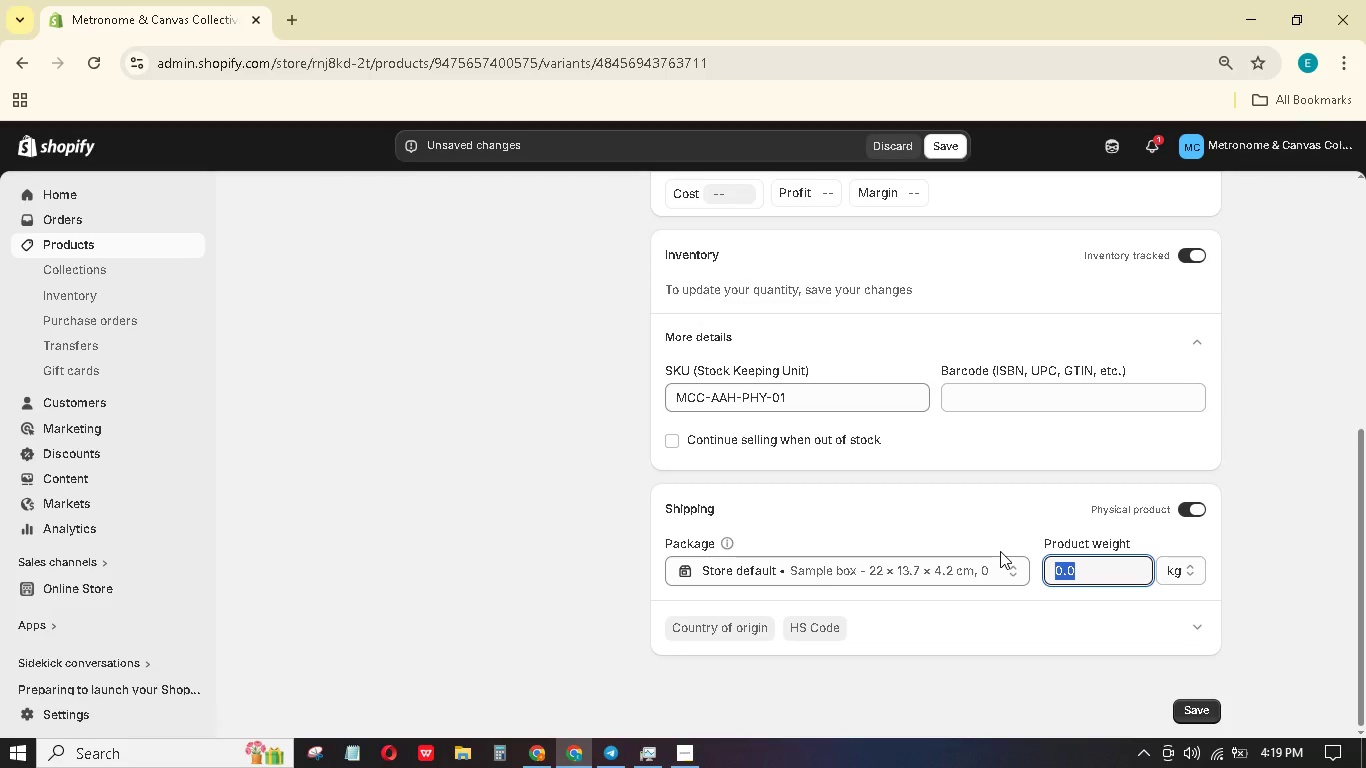 
key(Numpad2)
 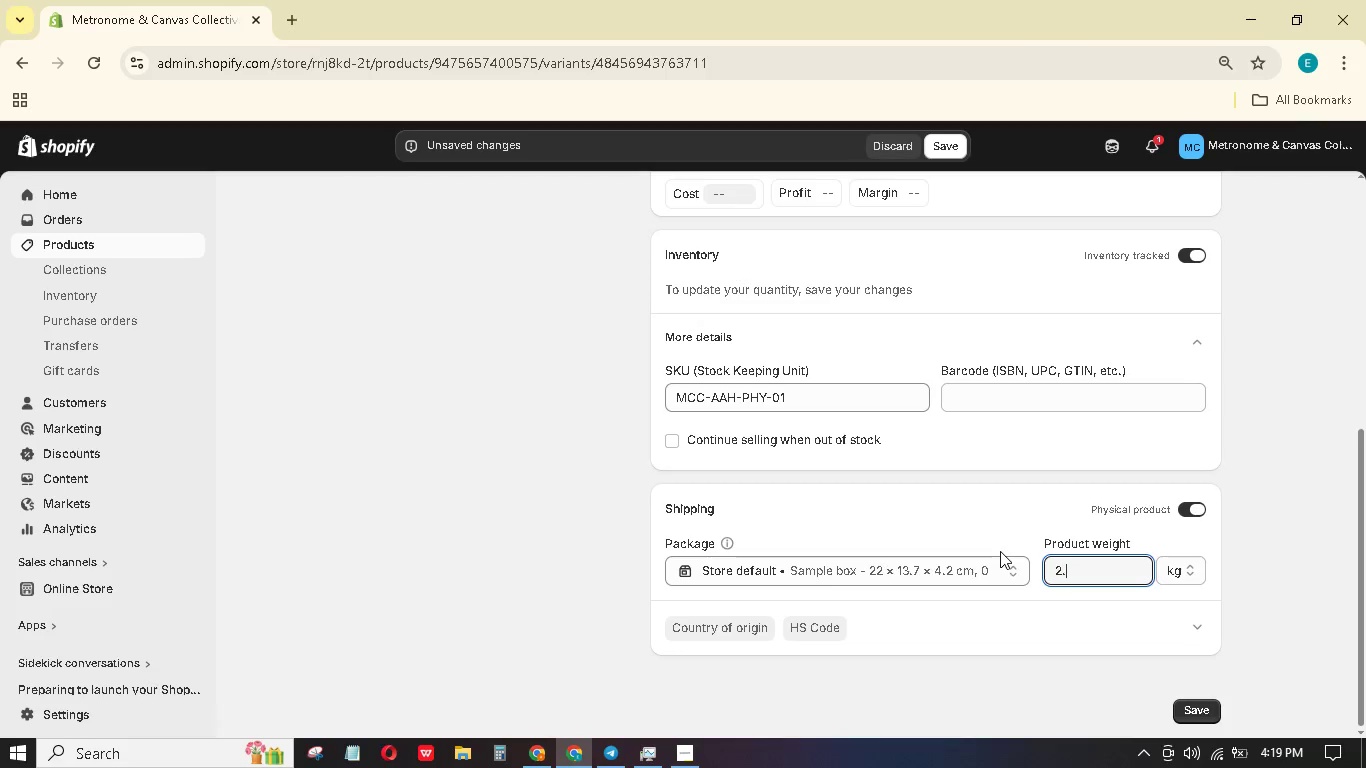 
key(NumpadDecimal)
 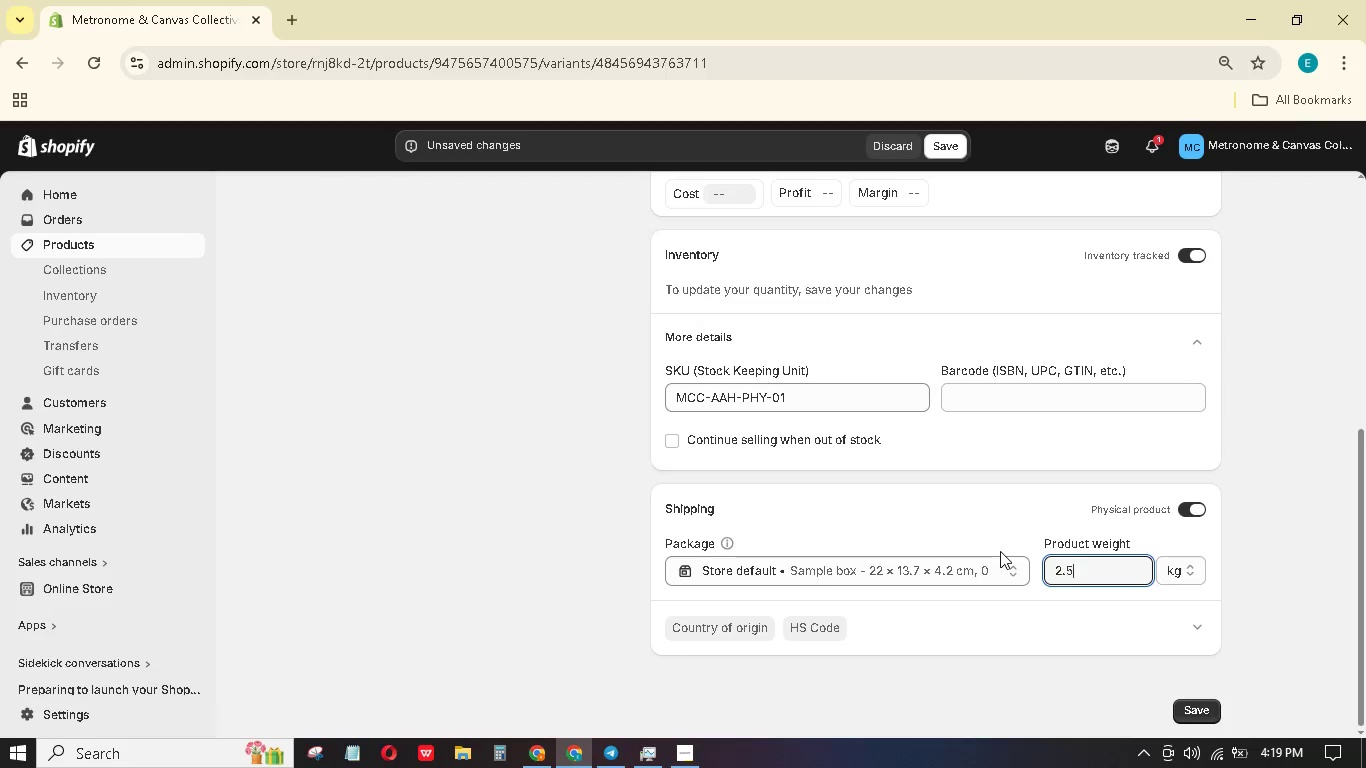 
key(Numpad5)
 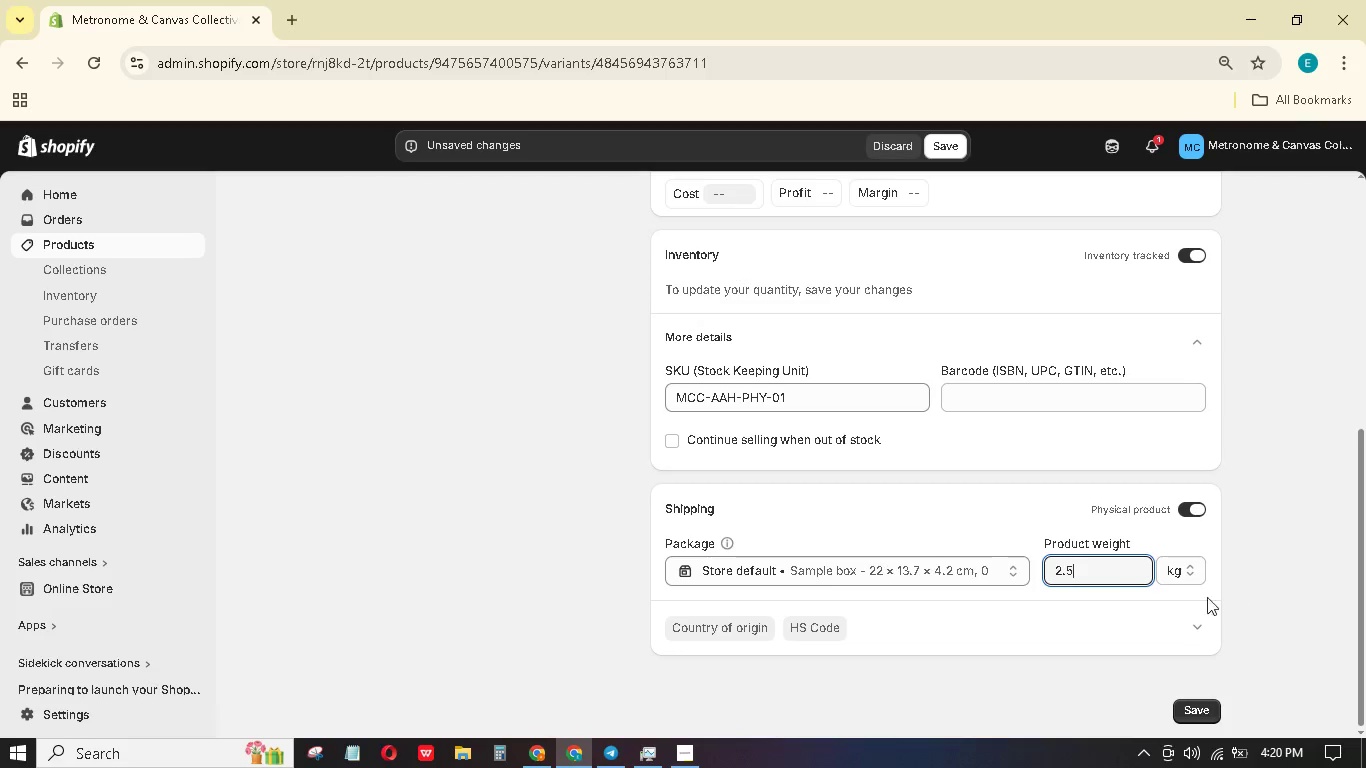 
left_click([1181, 569])
 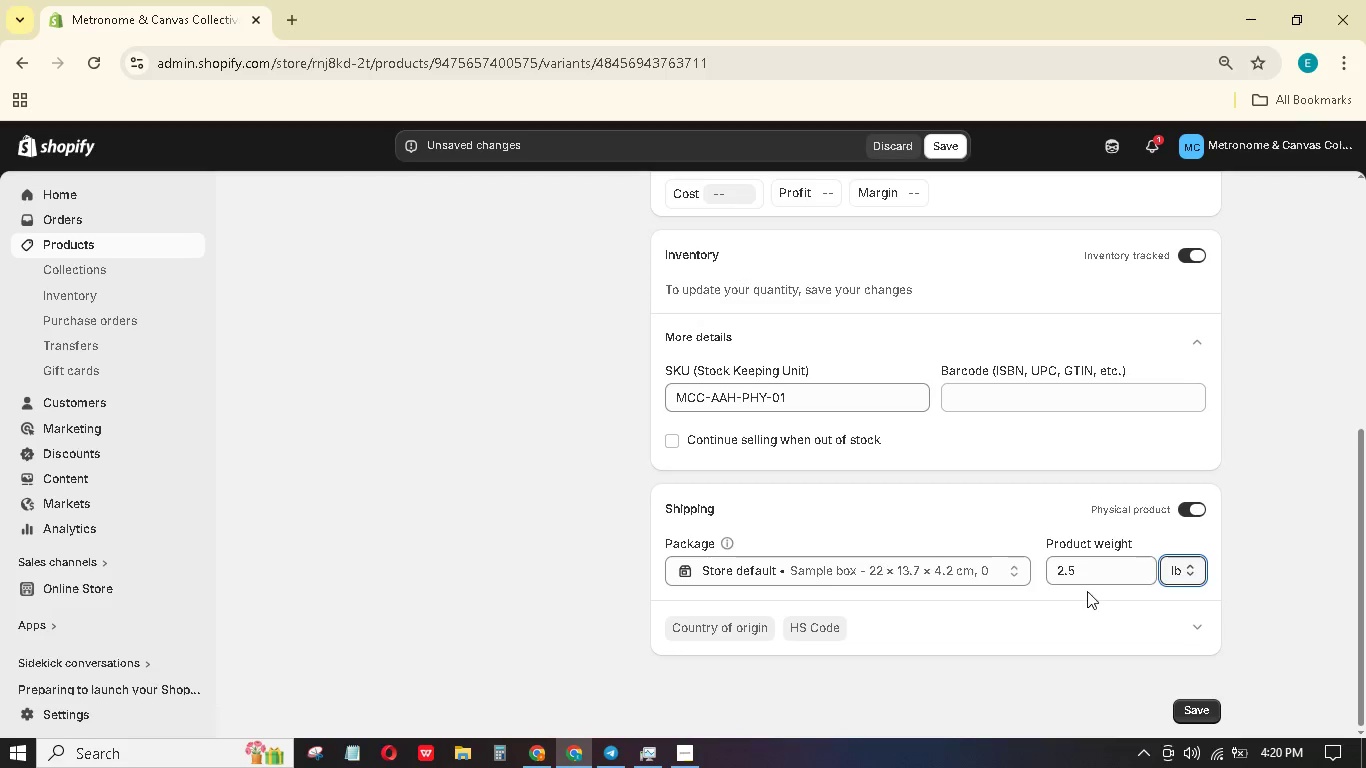 
scroll: coordinate [971, 526], scroll_direction: up, amount: 3.0
 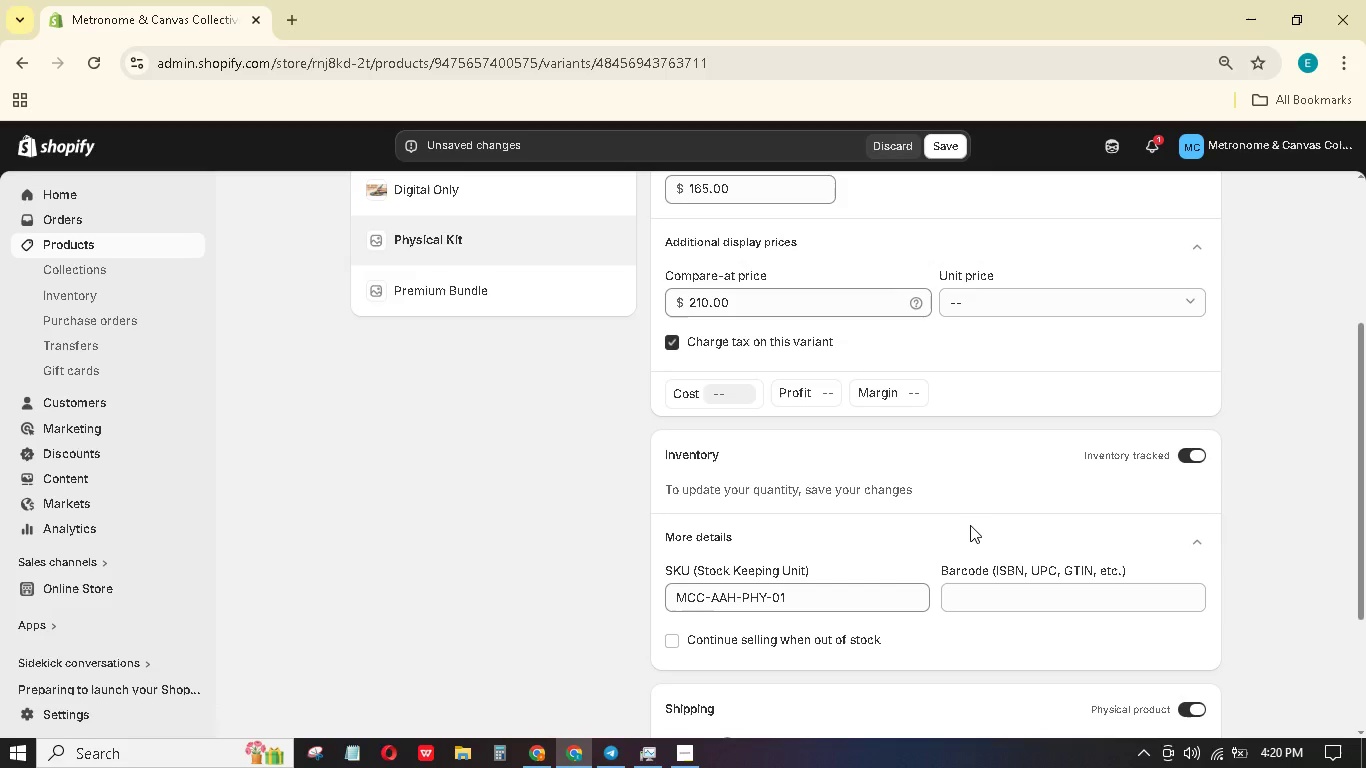 
left_click([1192, 705])
 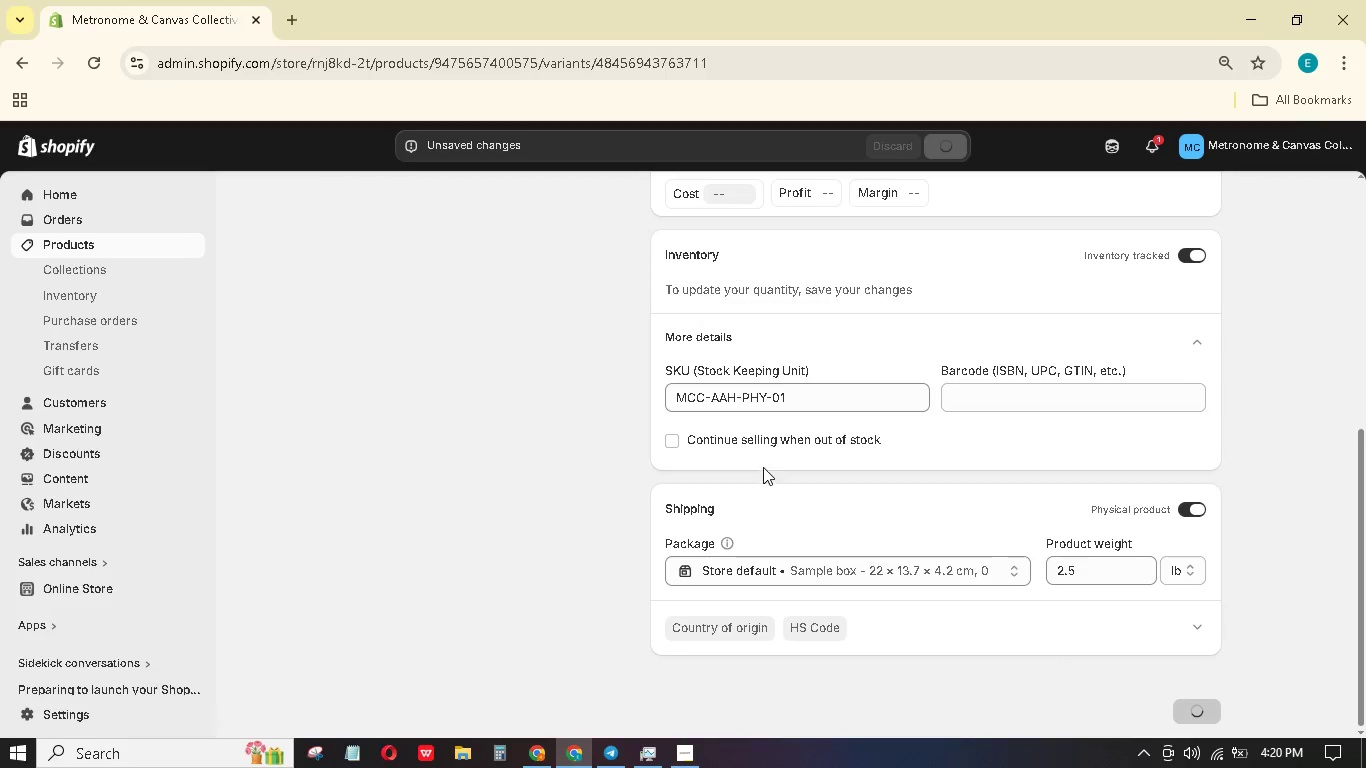 
scroll: coordinate [1151, 679], scroll_direction: down, amount: 5.0
 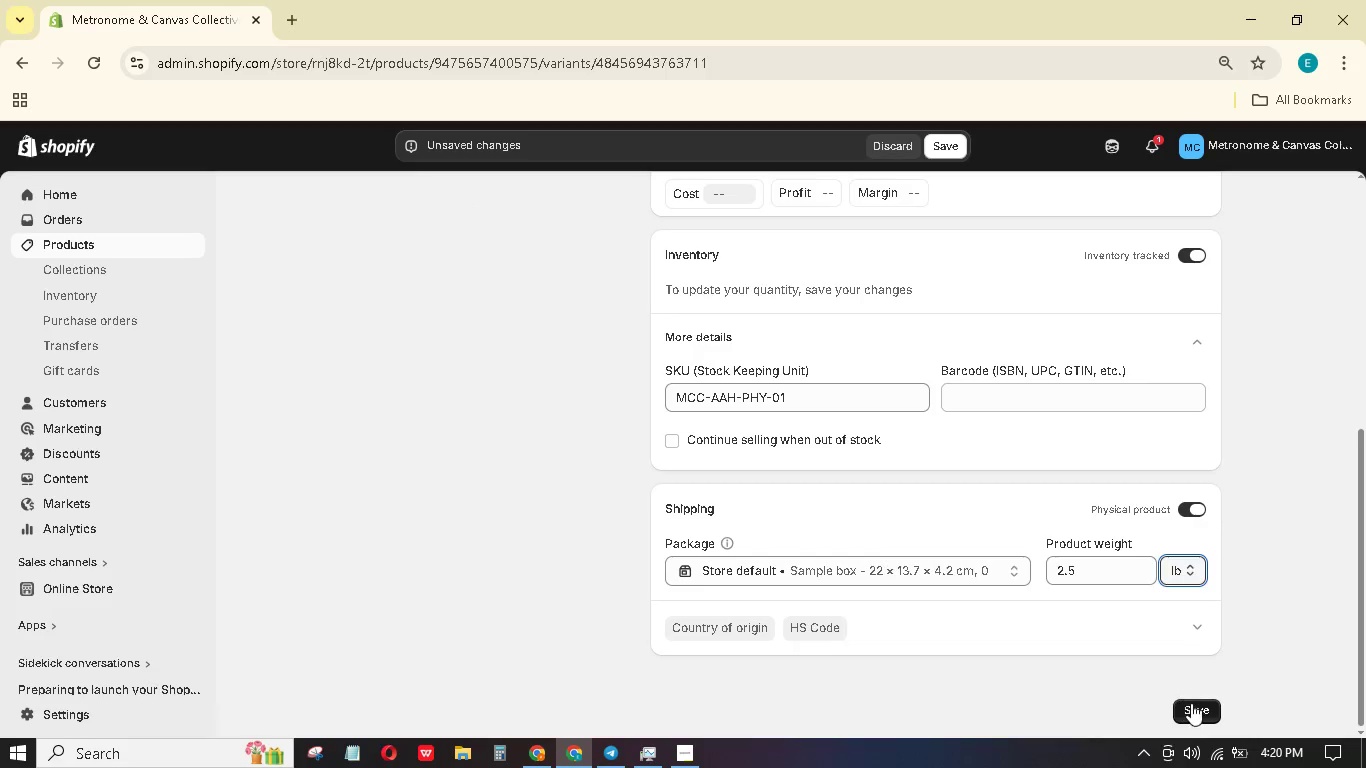 
scroll: coordinate [767, 463], scroll_direction: up, amount: 9.0
 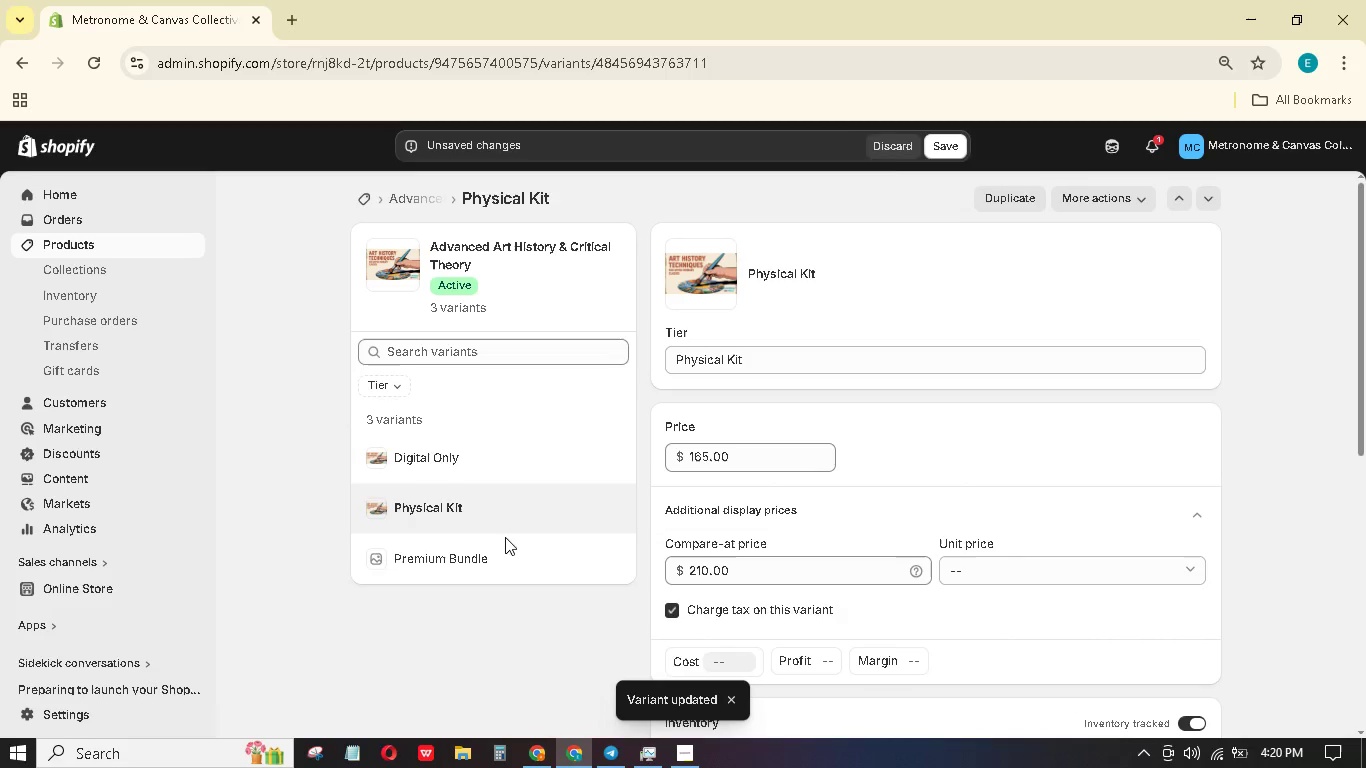 
left_click([509, 570])
 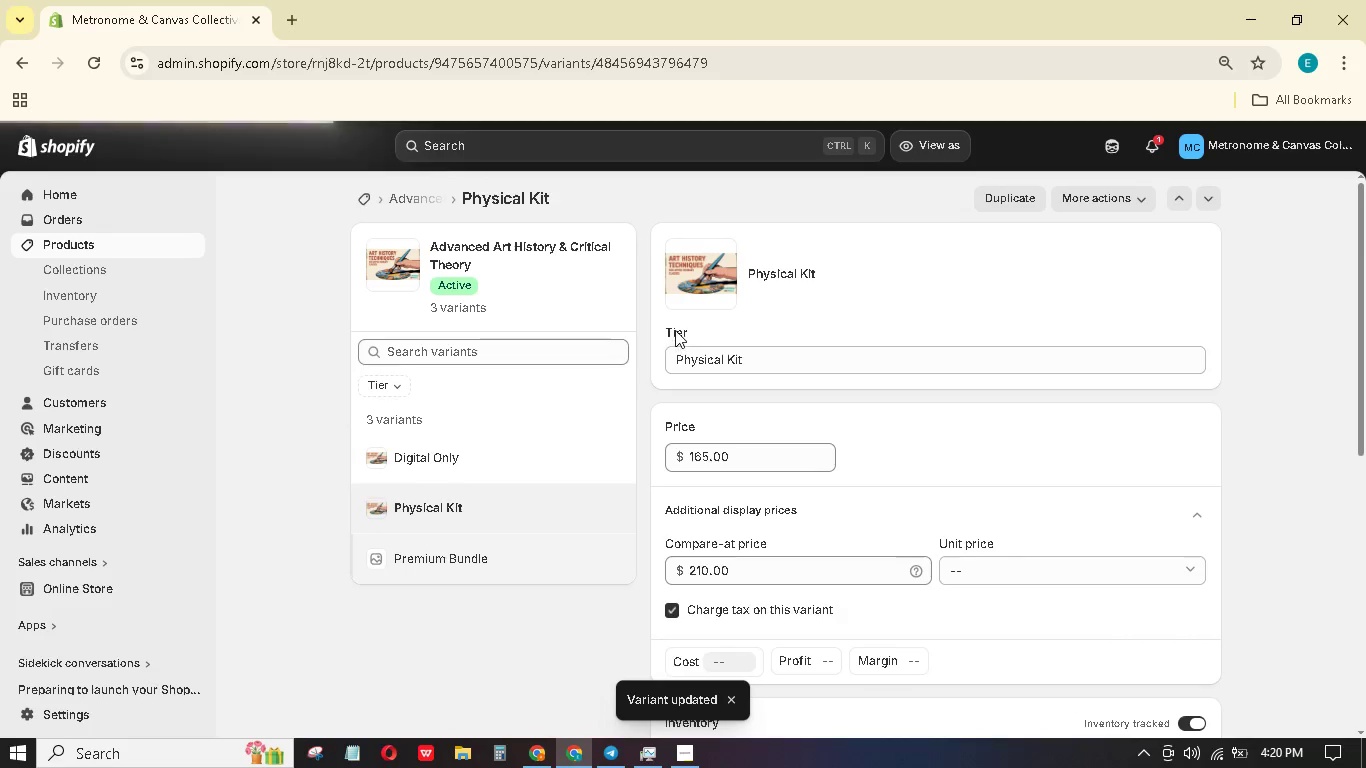 
left_click([691, 286])
 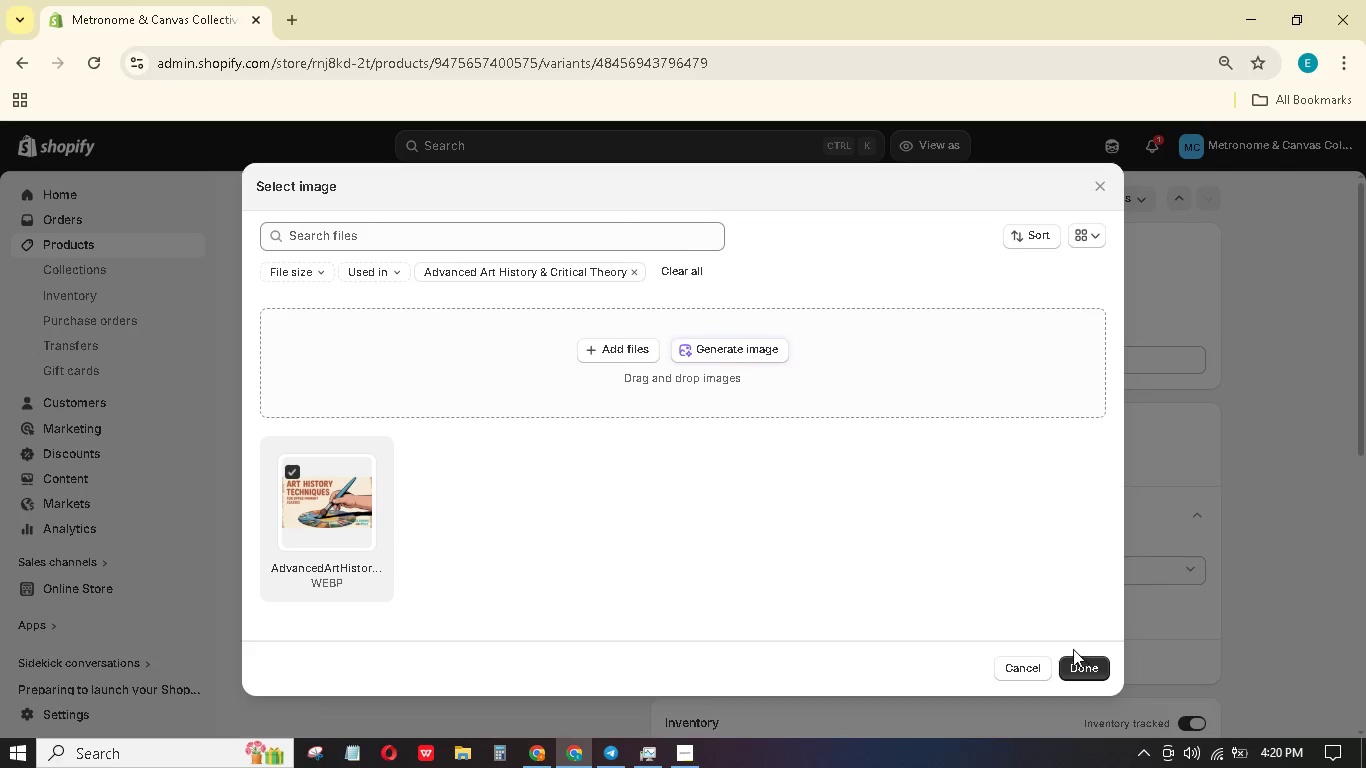 
double_click([1088, 664])
 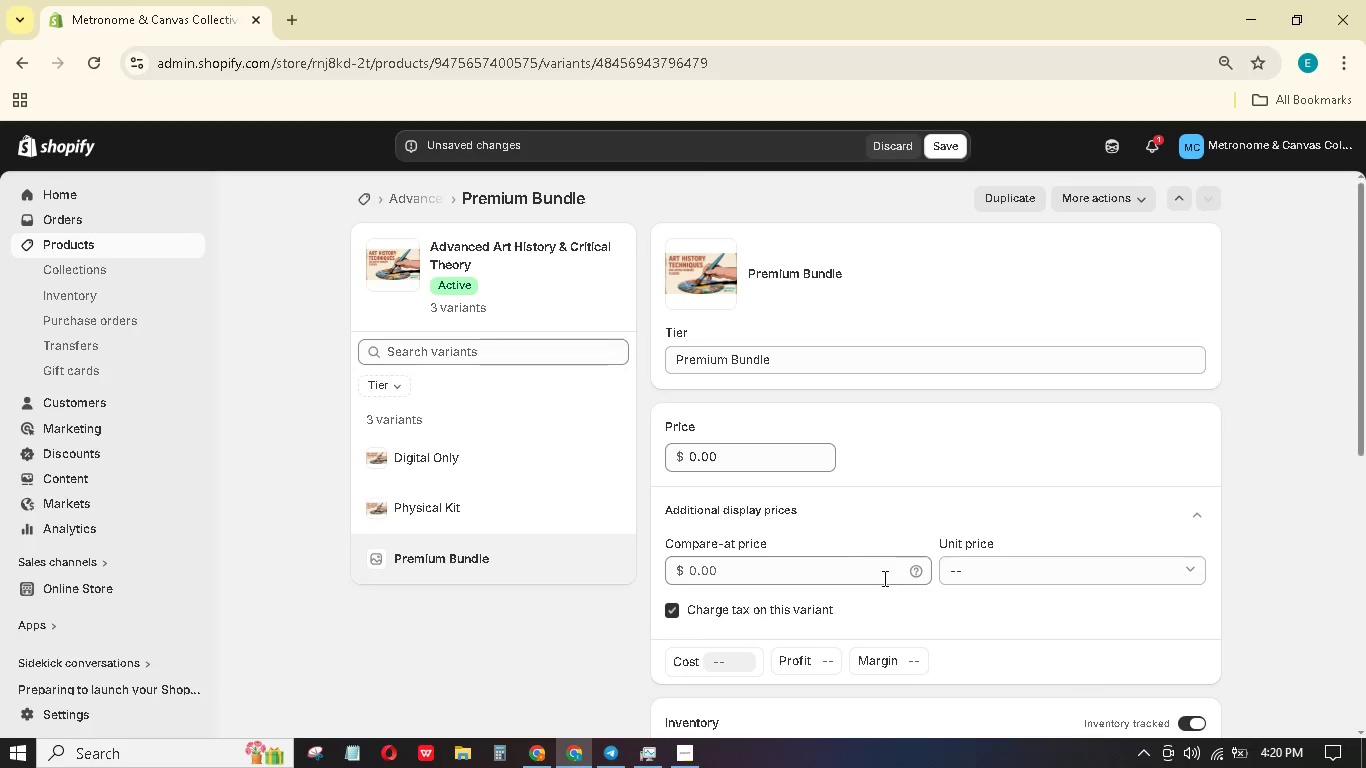 
scroll: coordinate [862, 555], scroll_direction: down, amount: 1.0
 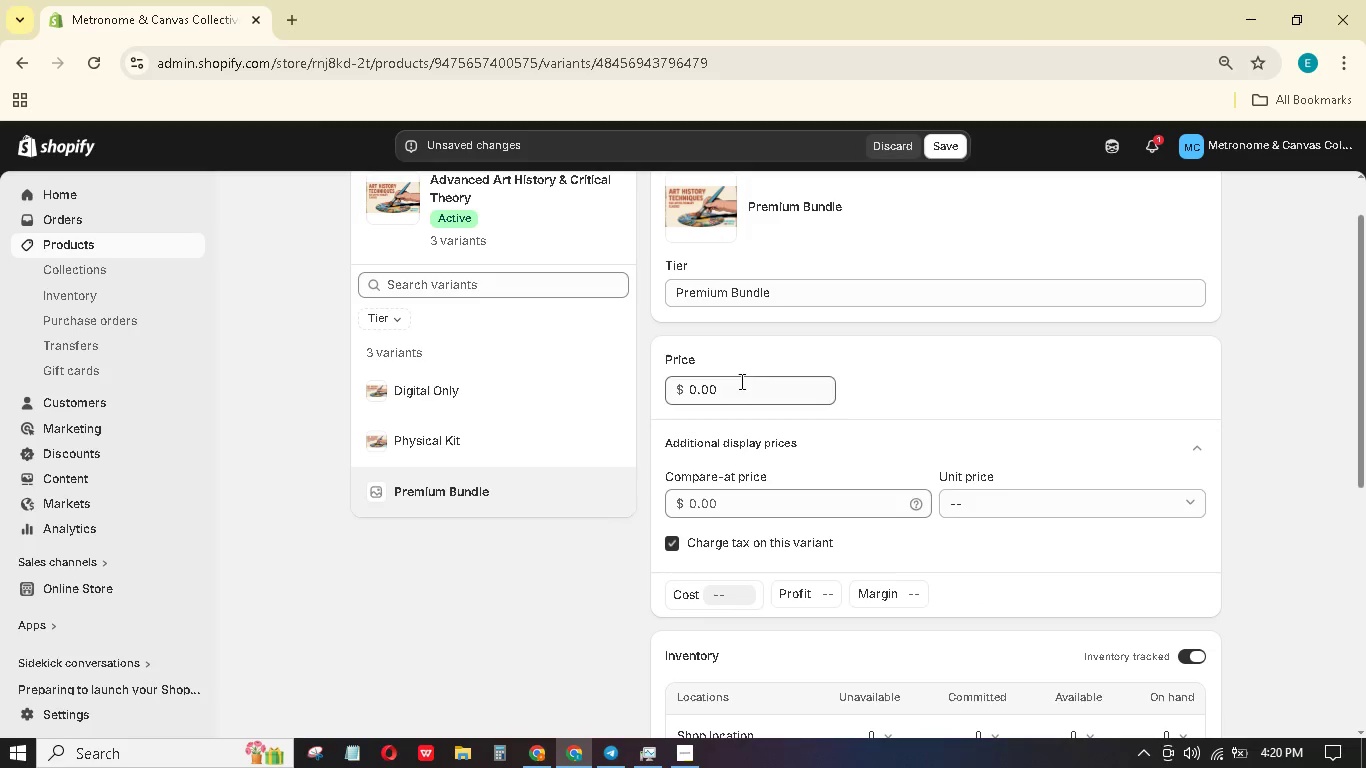 
left_click_drag(start_coordinate=[740, 382], to_coordinate=[633, 359])
 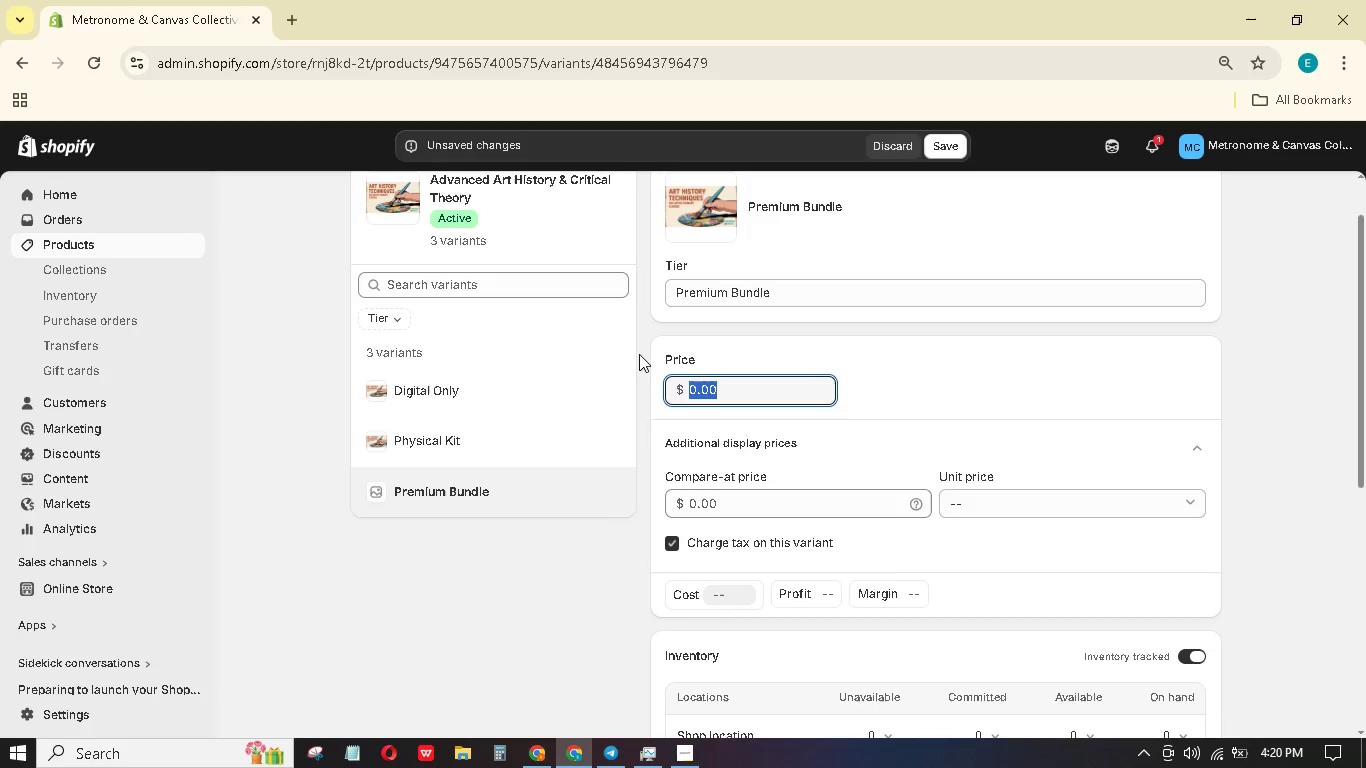 
key(Numpad2)
 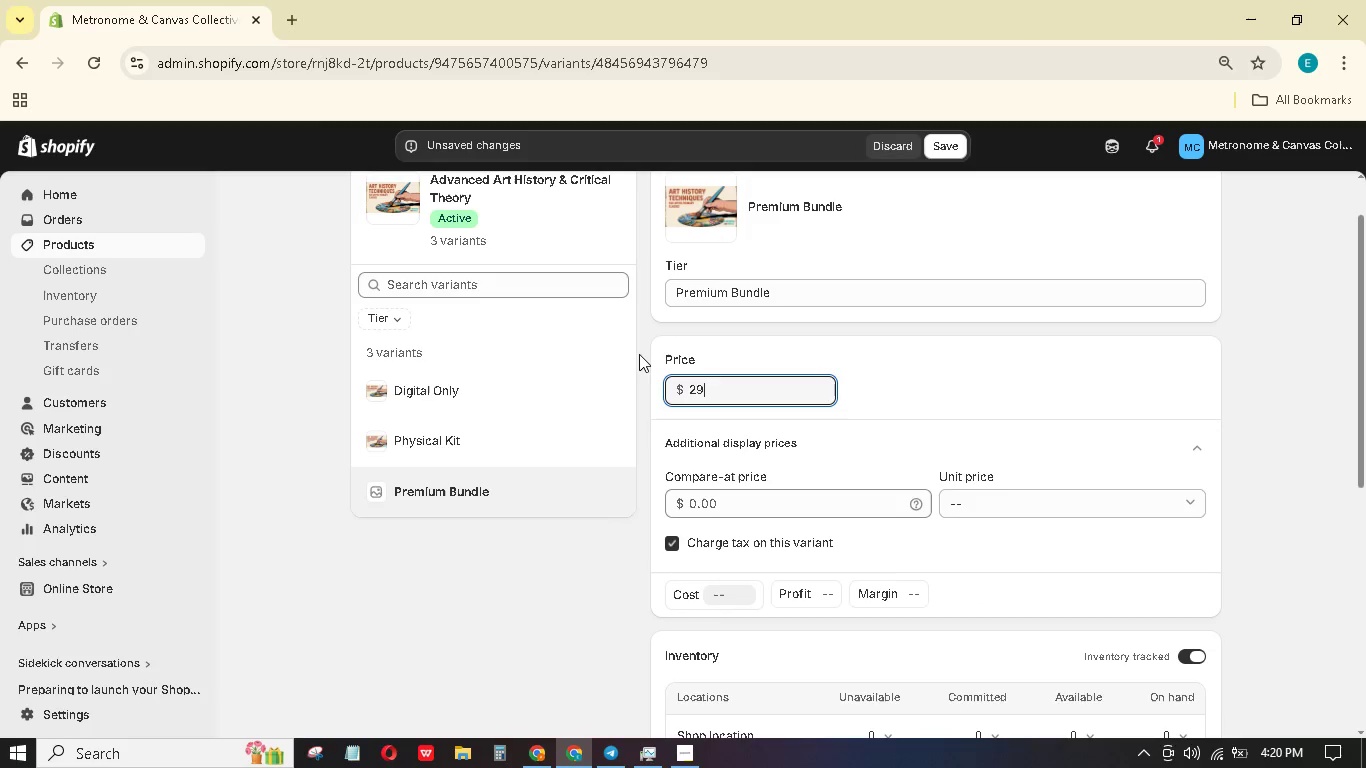 
key(Numpad9)
 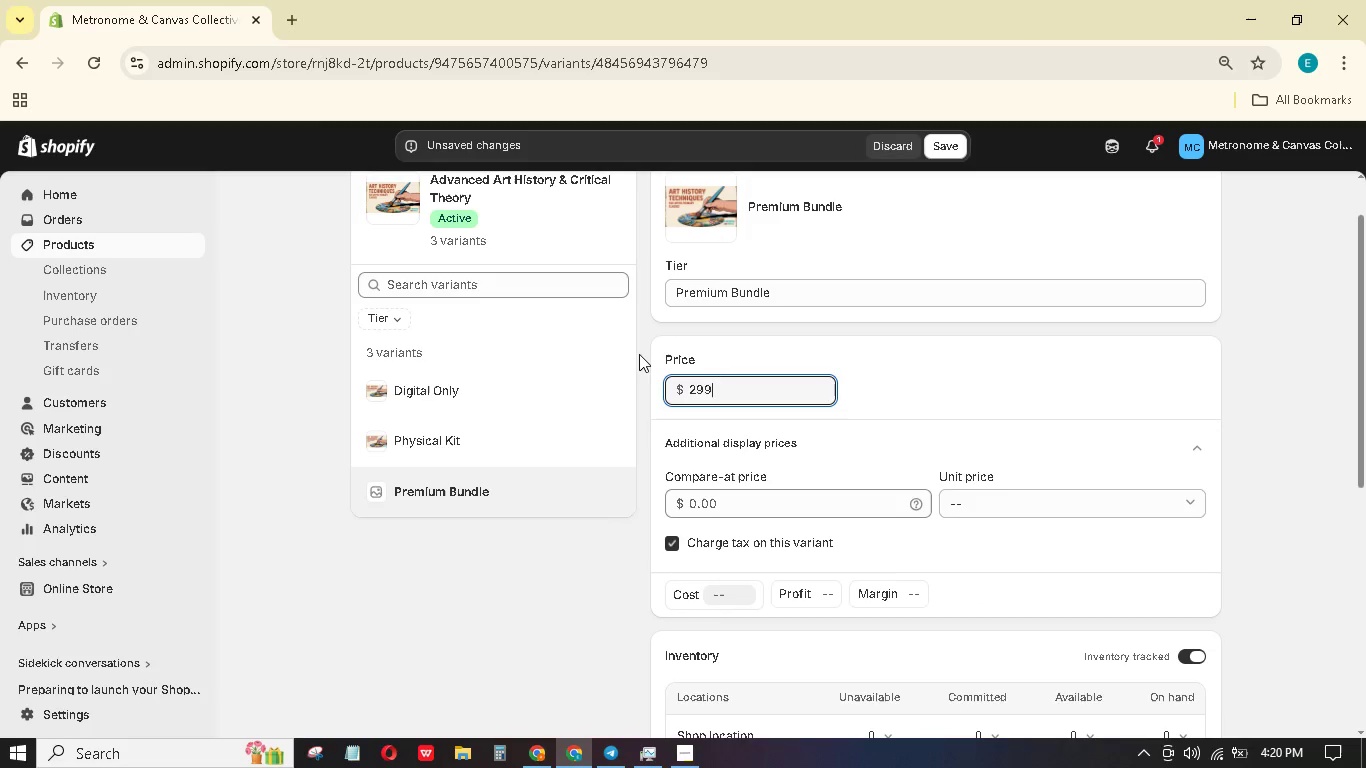 
key(Numpad9)
 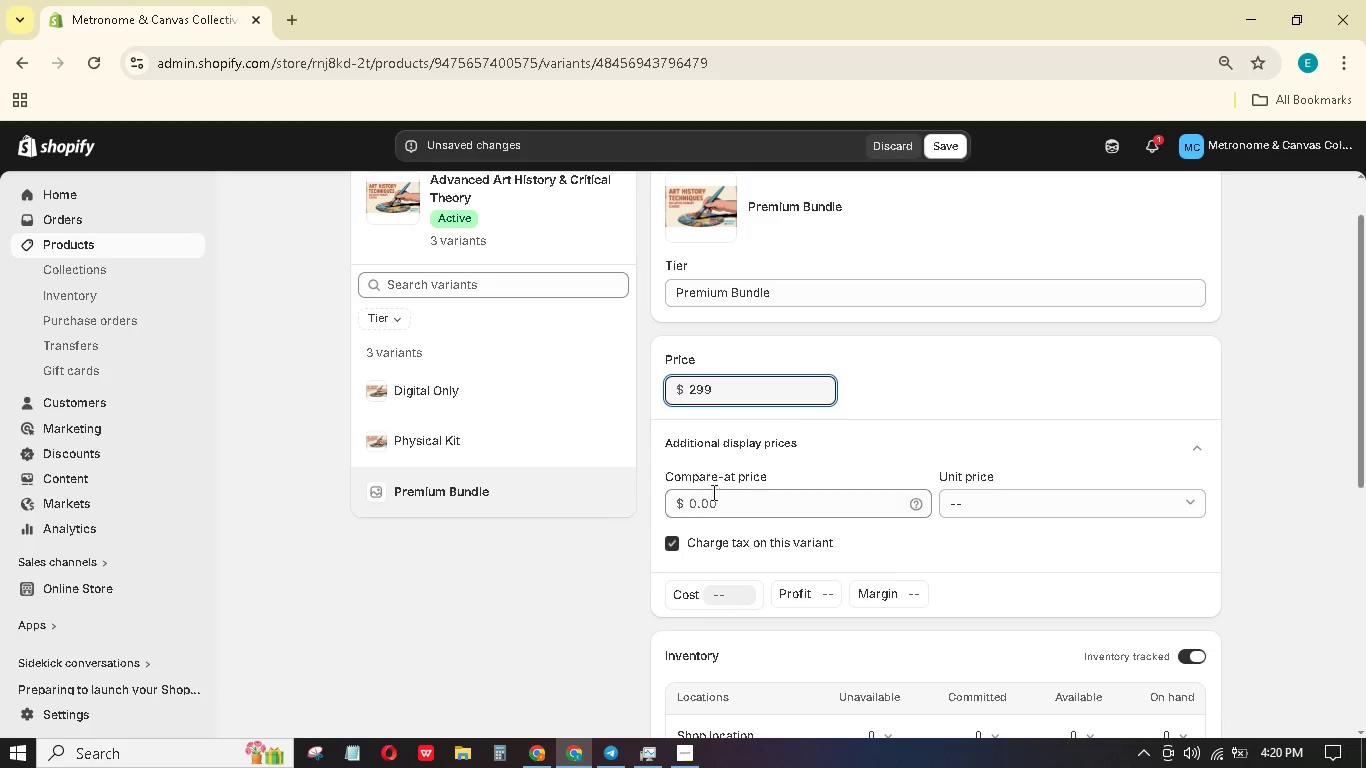 
left_click([721, 505])
 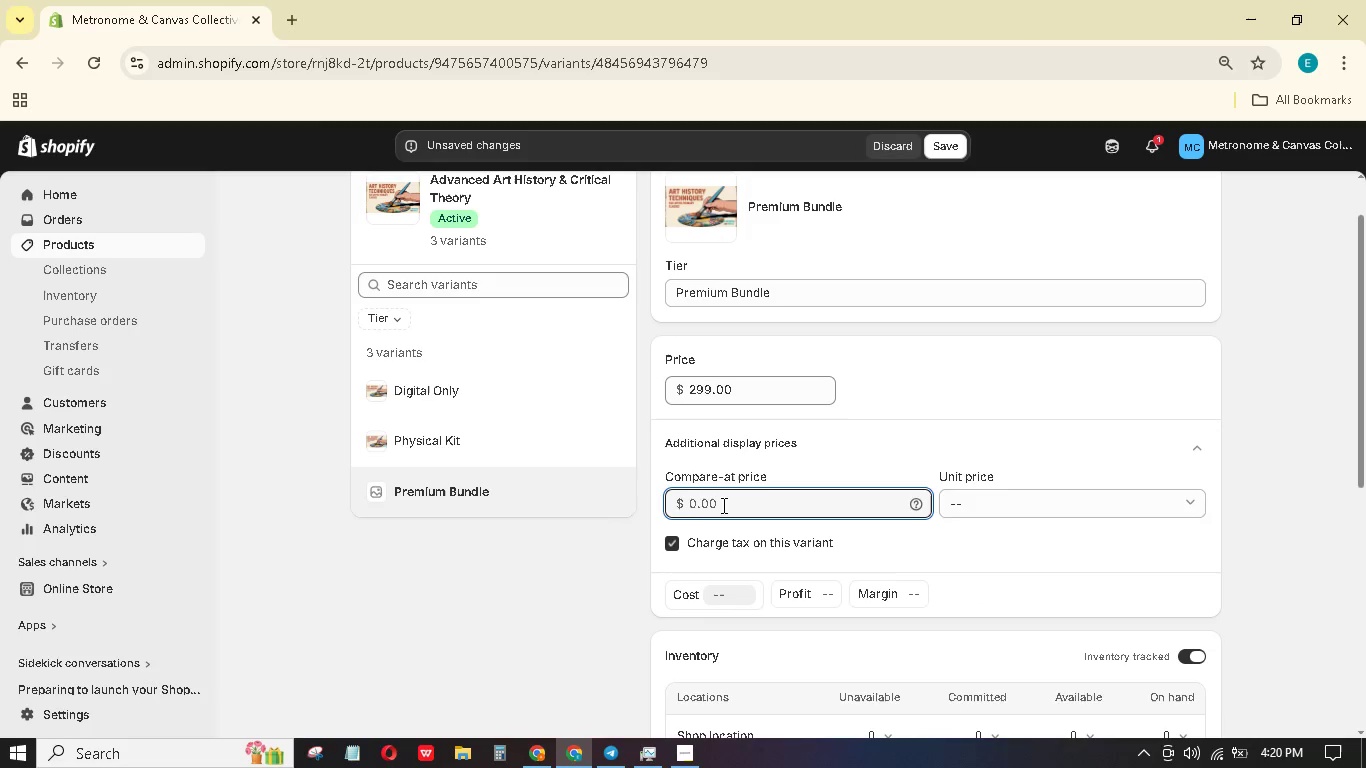 
key(Numpad3)
 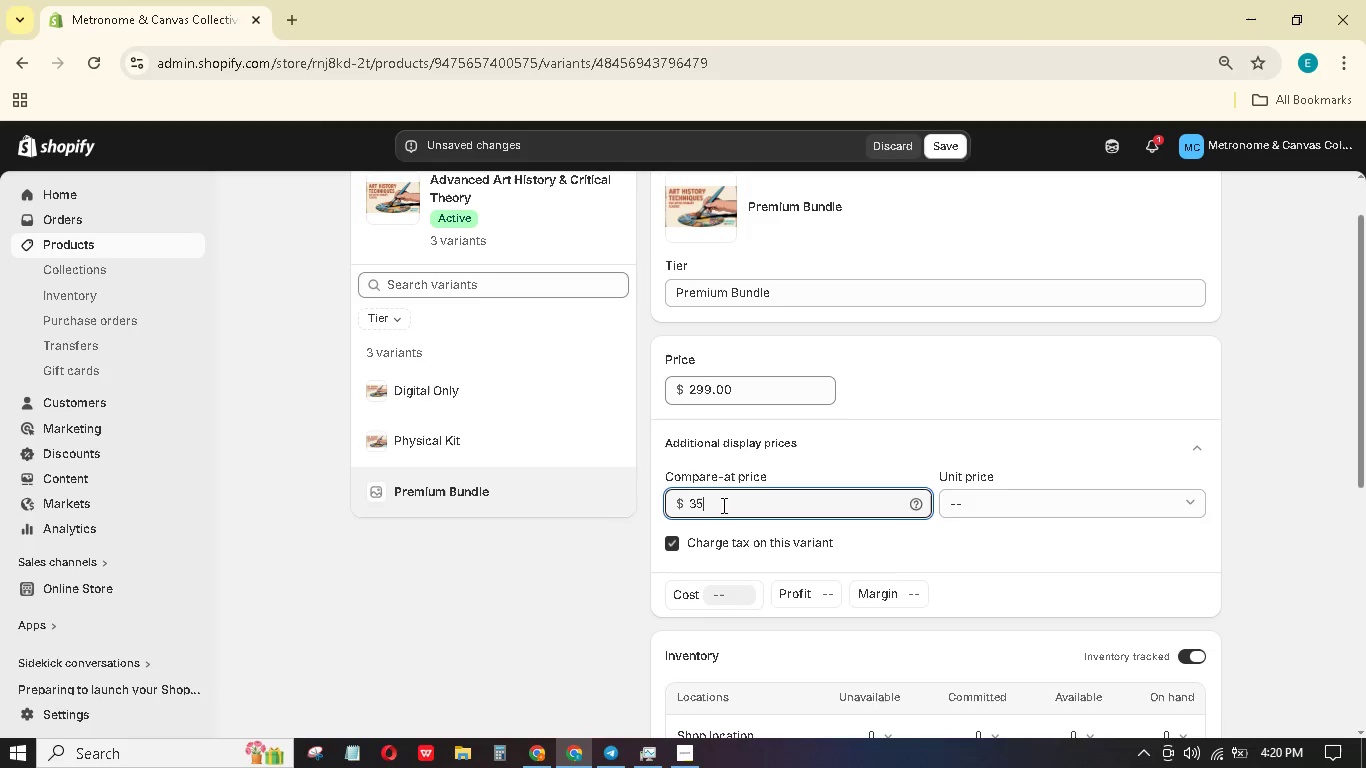 
key(Numpad5)
 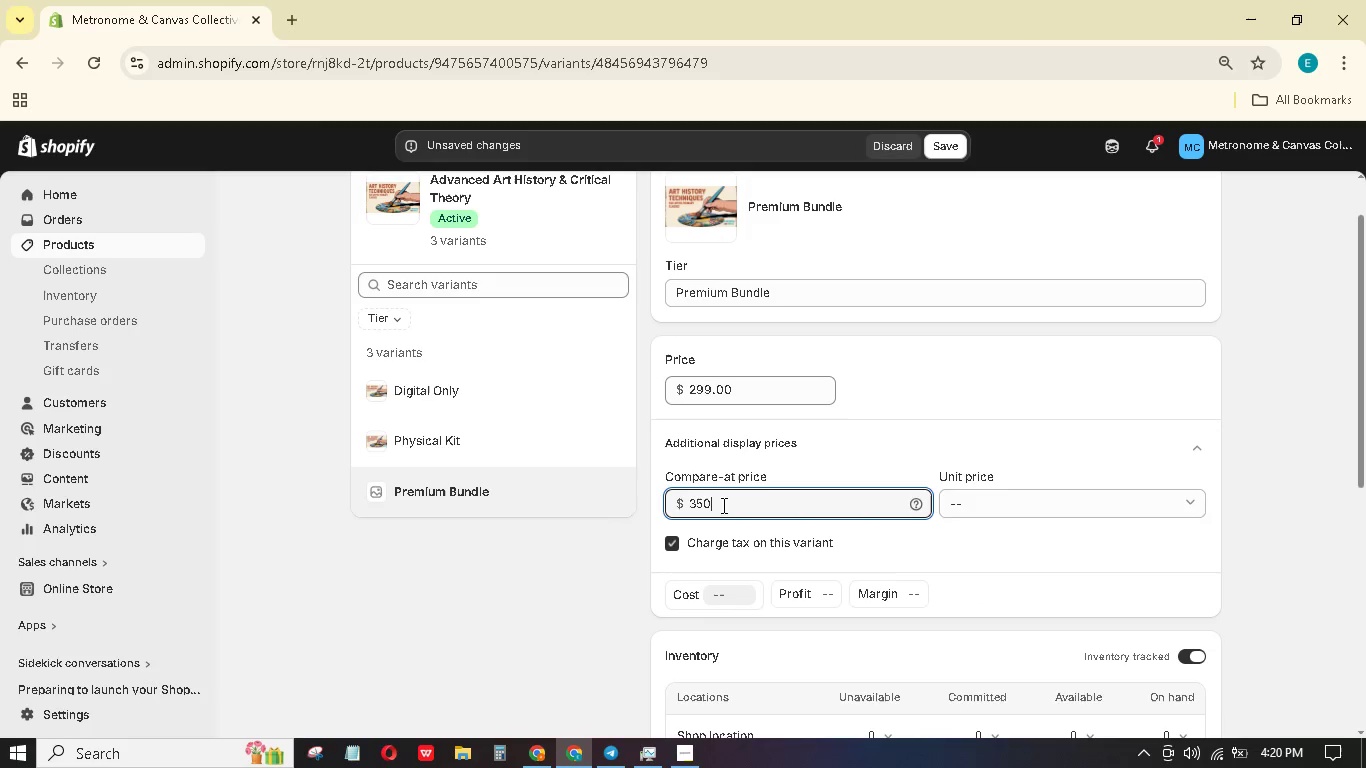 
key(Numpad0)
 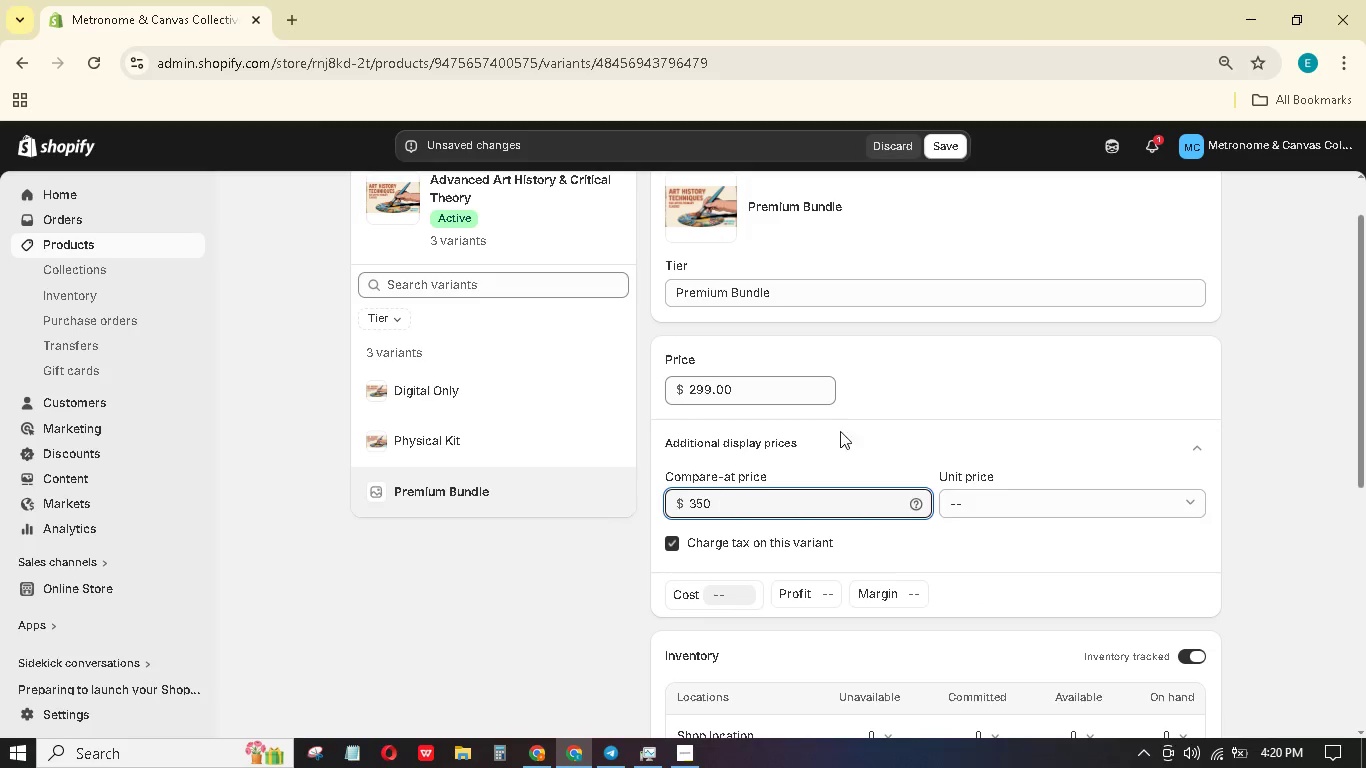 
scroll: coordinate [925, 406], scroll_direction: down, amount: 4.0
 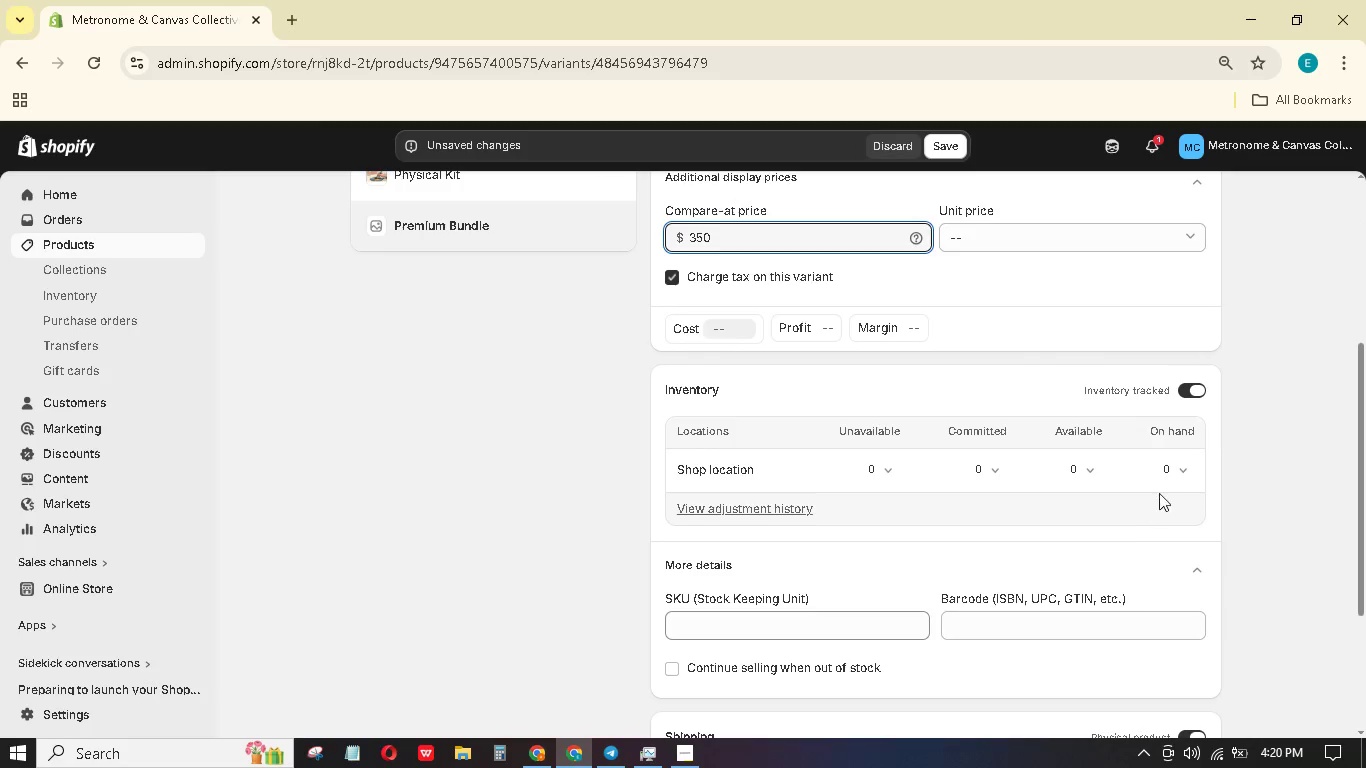 
left_click([1159, 472])
 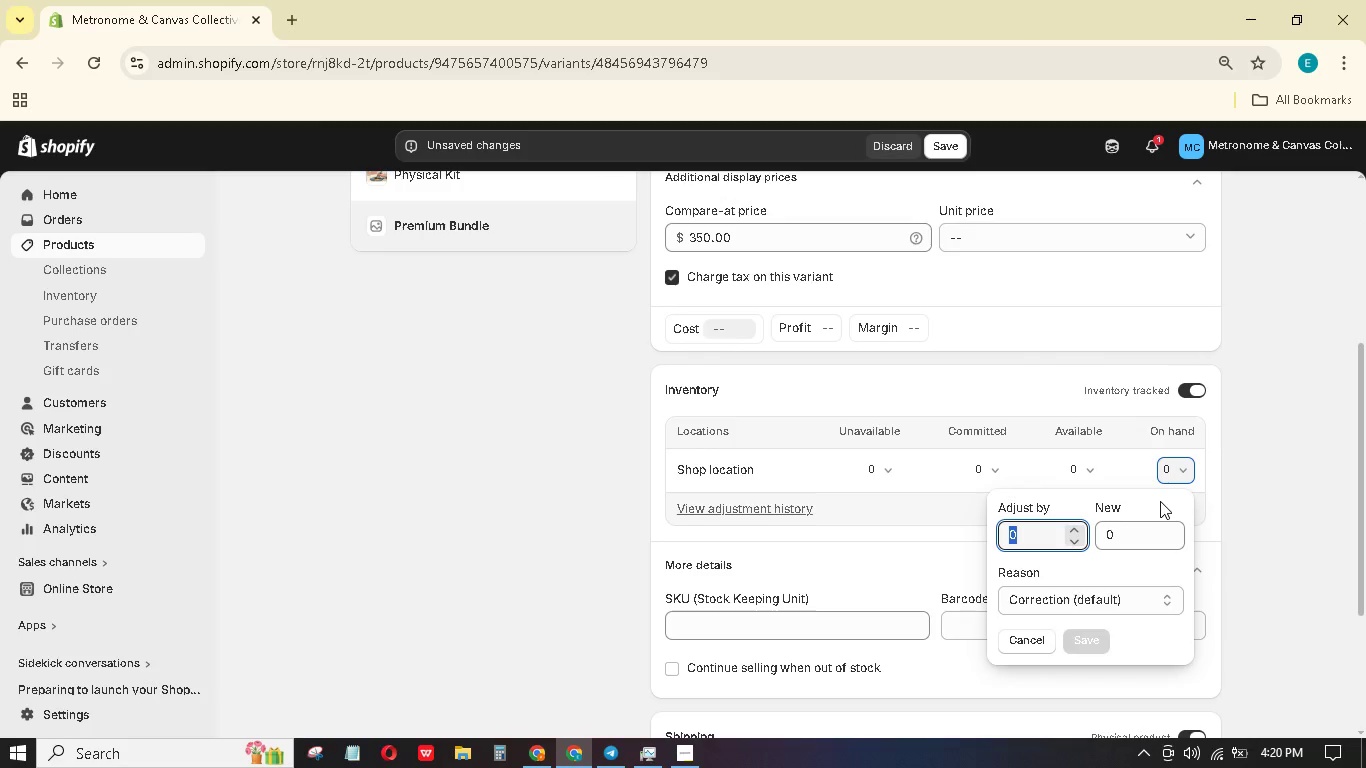 
key(Numpad1)
 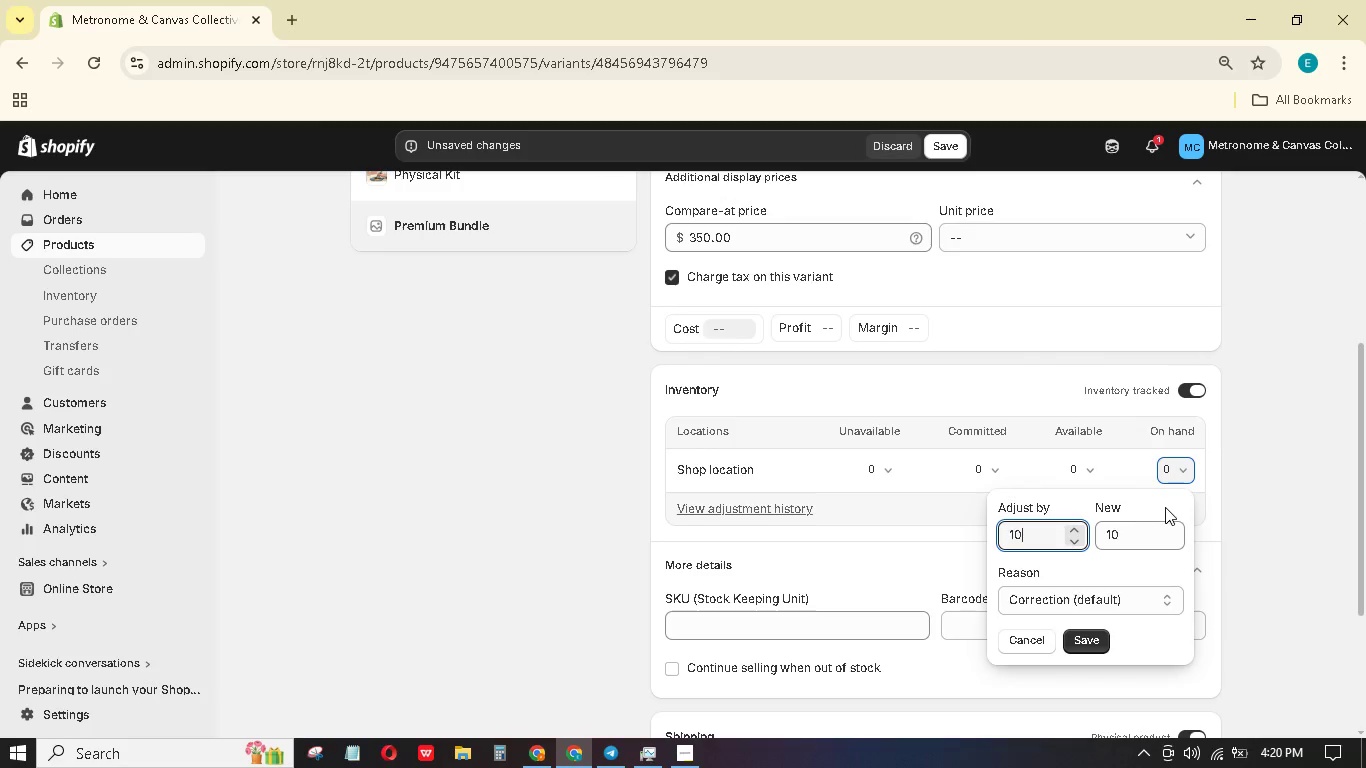 
key(Numpad0)
 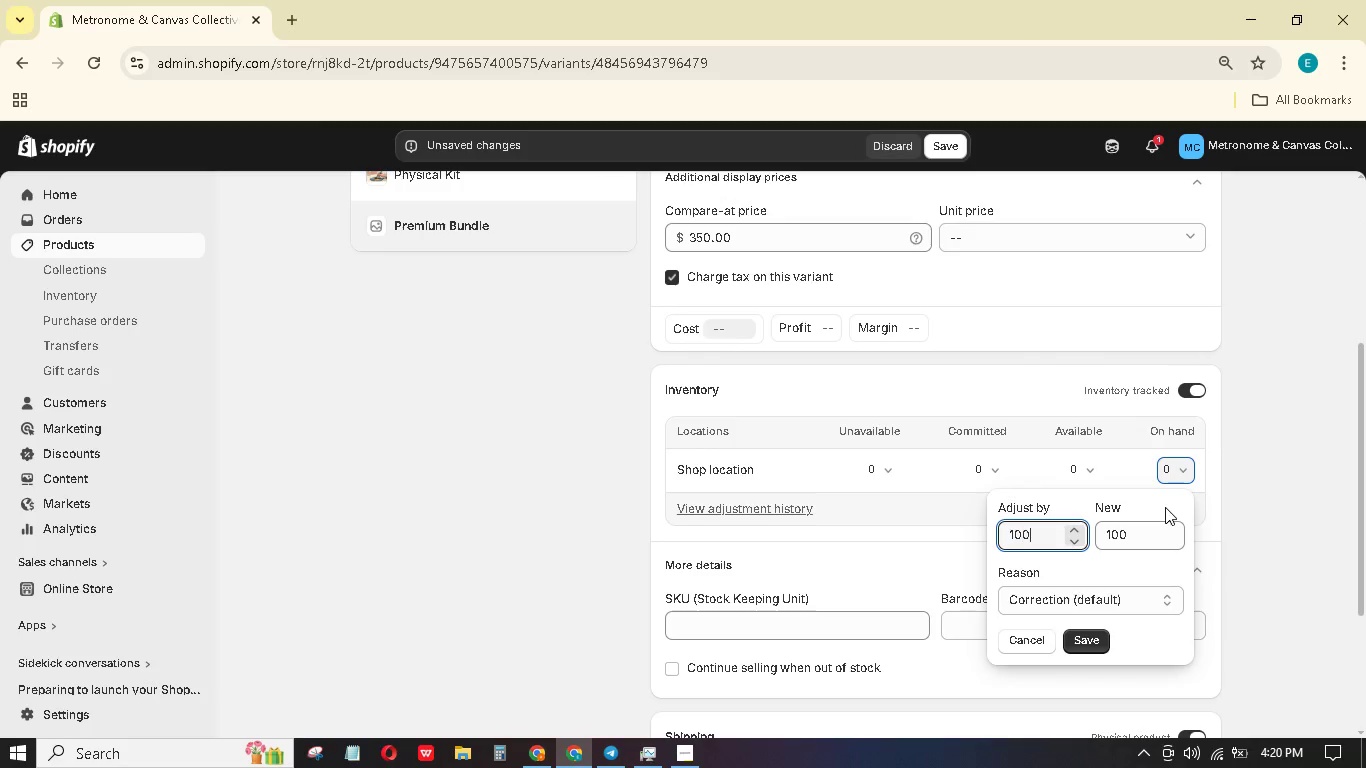 
key(Numpad0)
 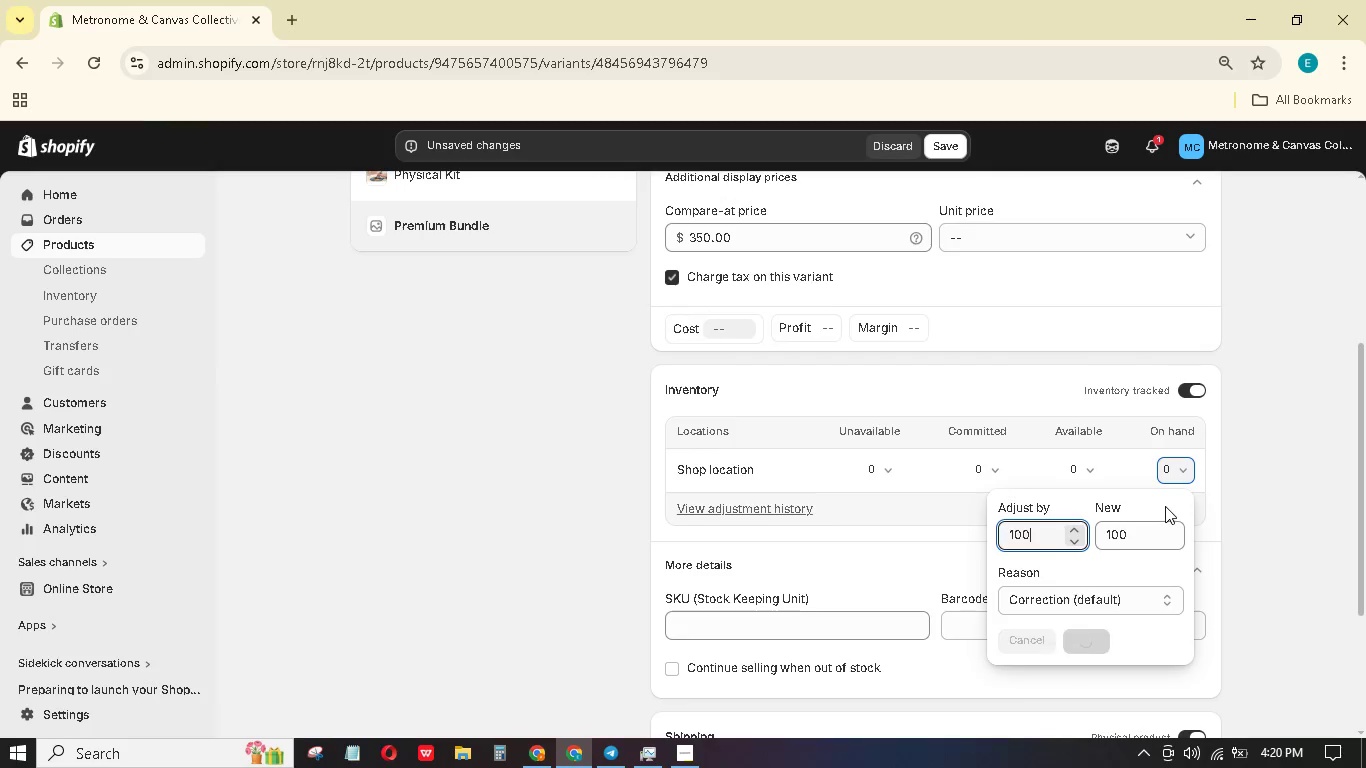 
key(NumpadEnter)
 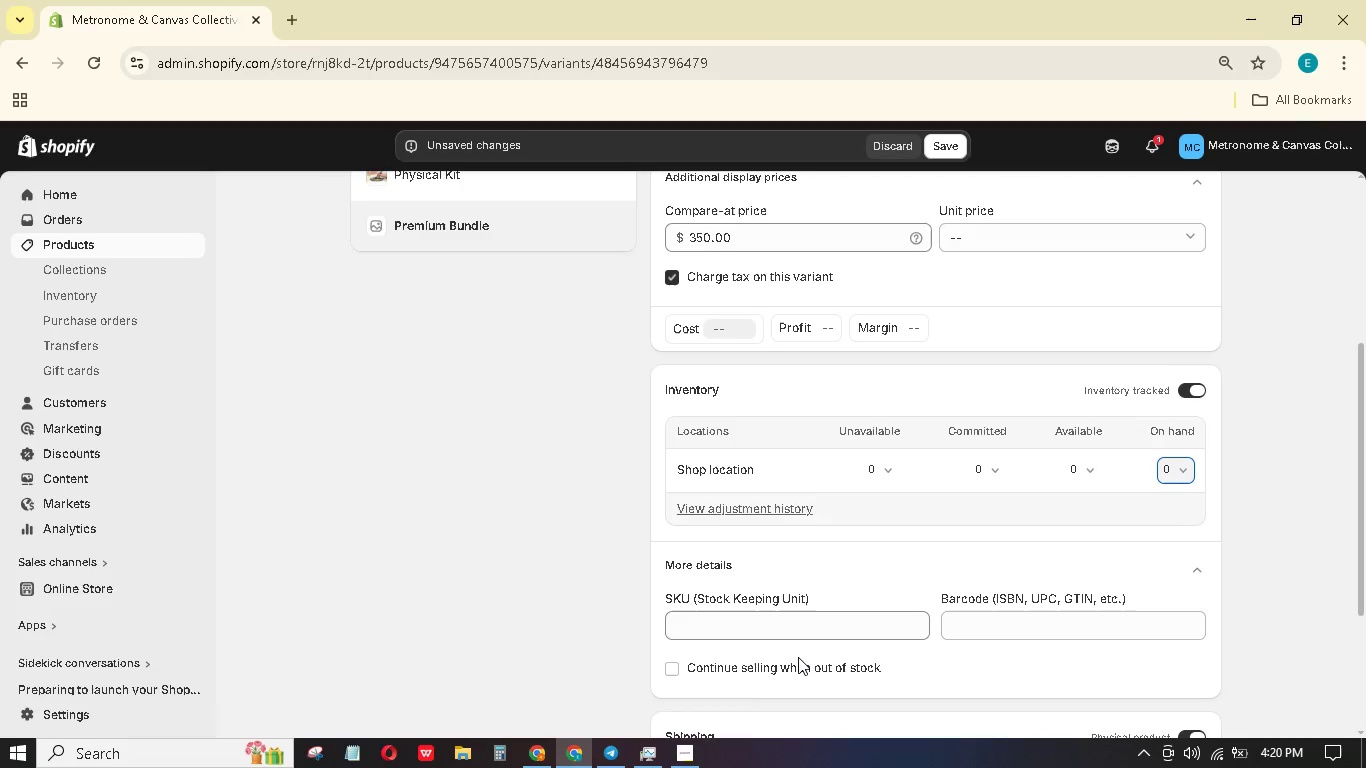 
left_click([808, 638])
 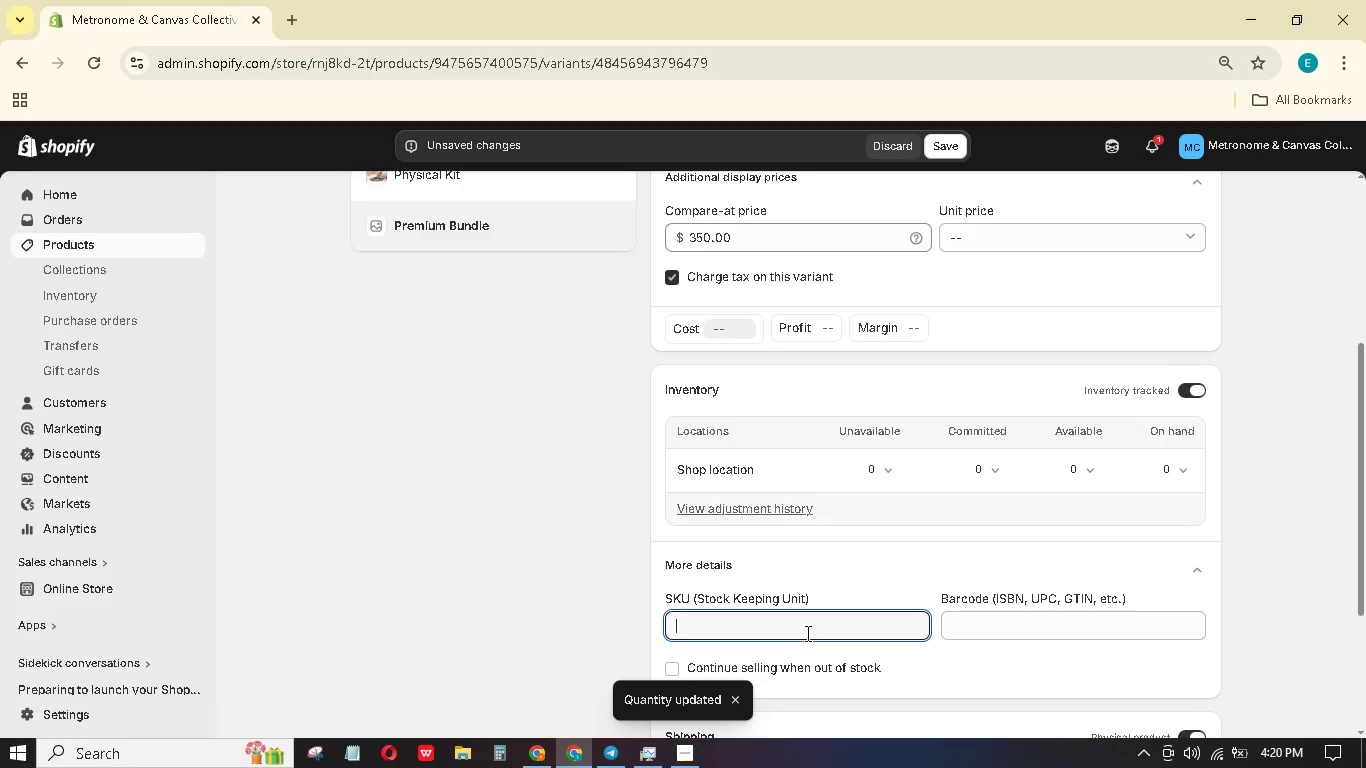 
type(MCC-AAH-PRO-01)
 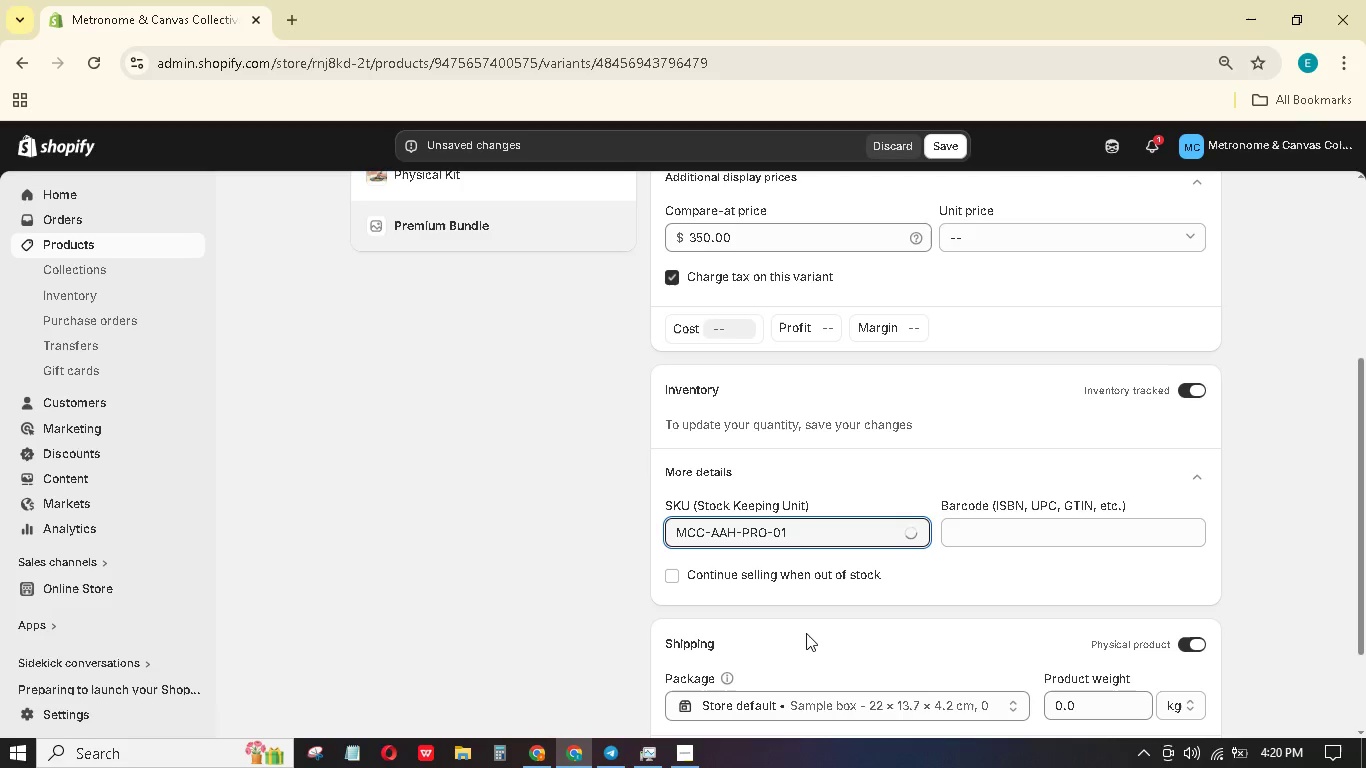 
scroll: coordinate [895, 583], scroll_direction: down, amount: 7.0
 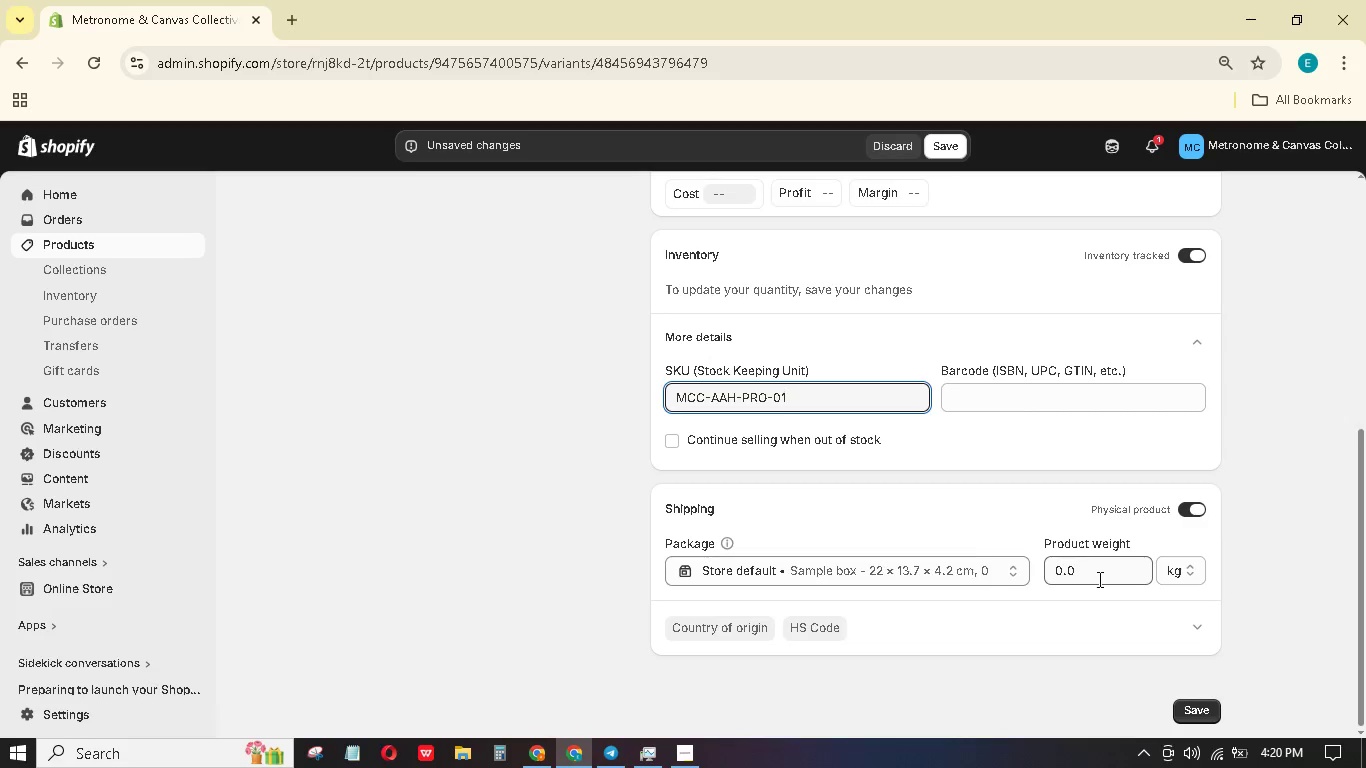 
left_click_drag(start_coordinate=[1098, 575], to_coordinate=[1018, 540])
 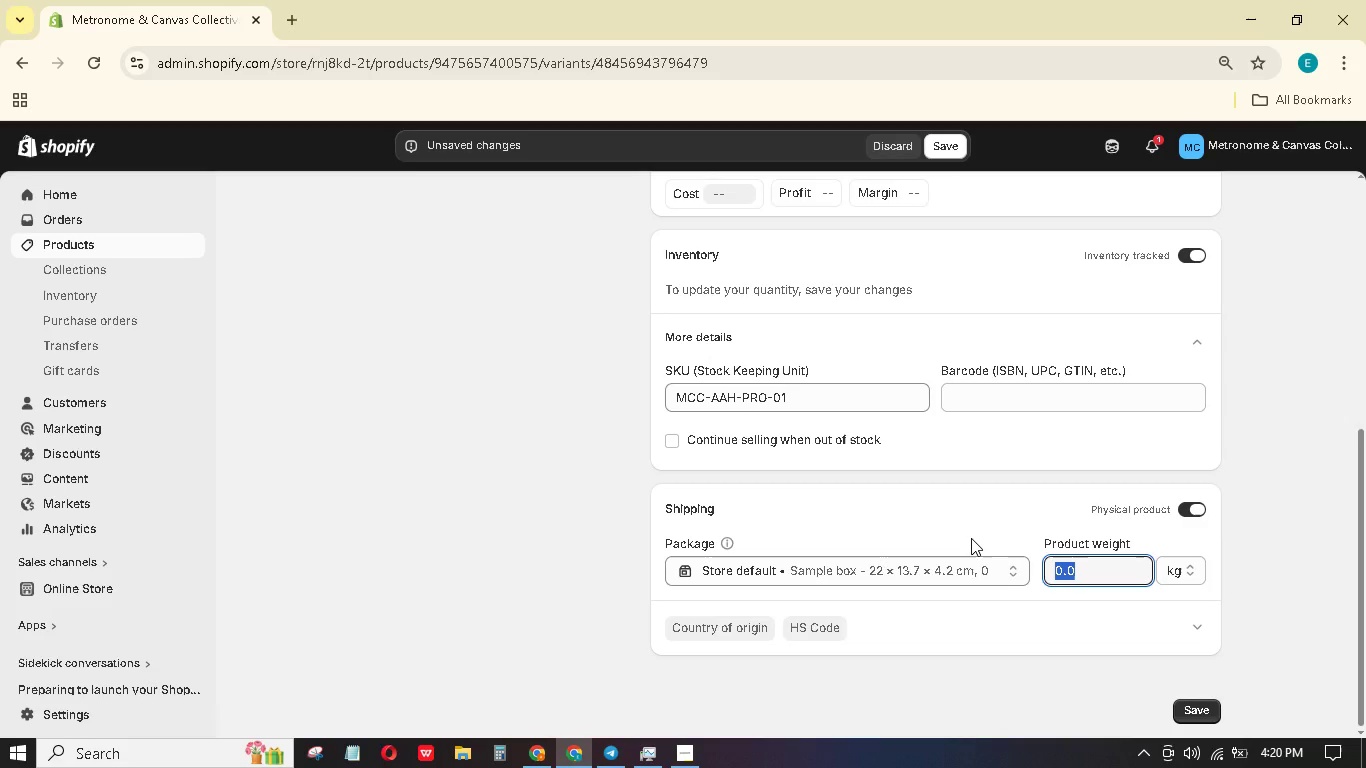 
key(Backspace)
 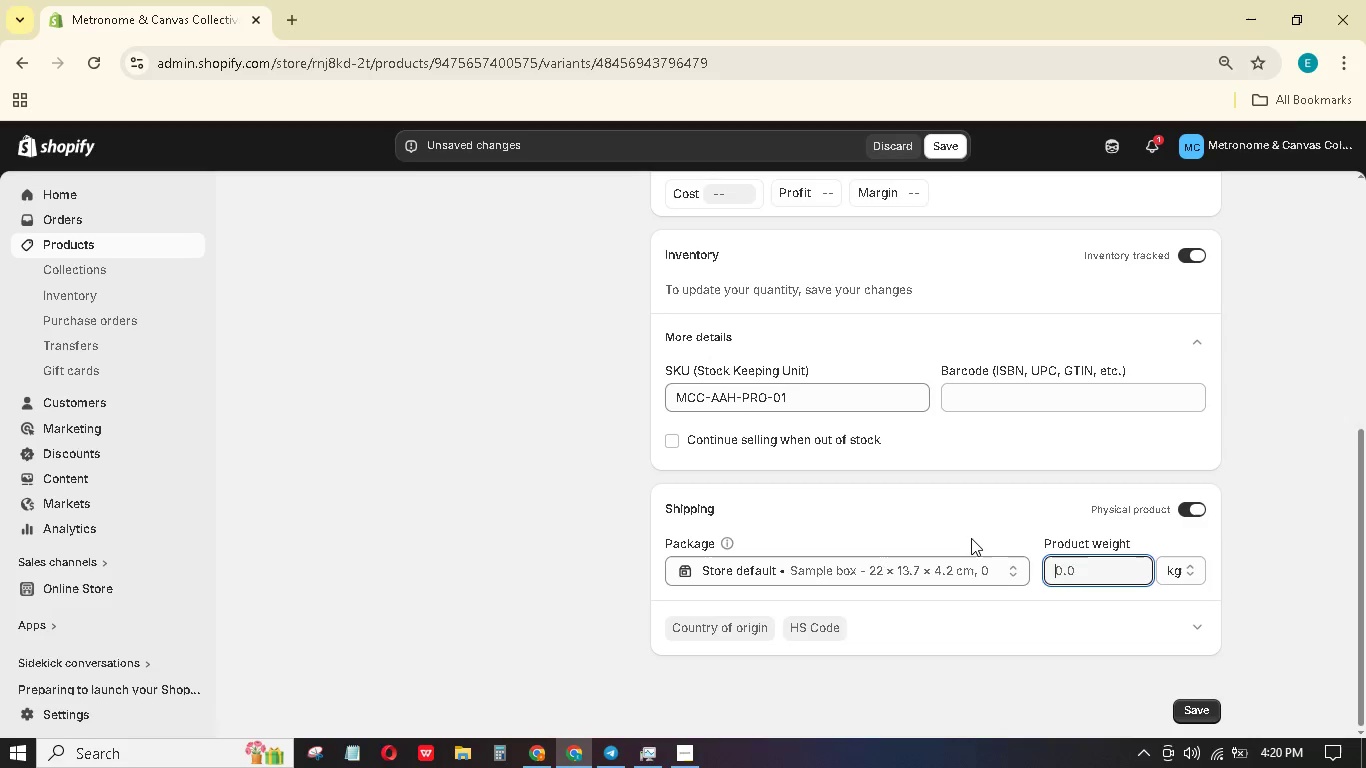 
key(Numpad3)
 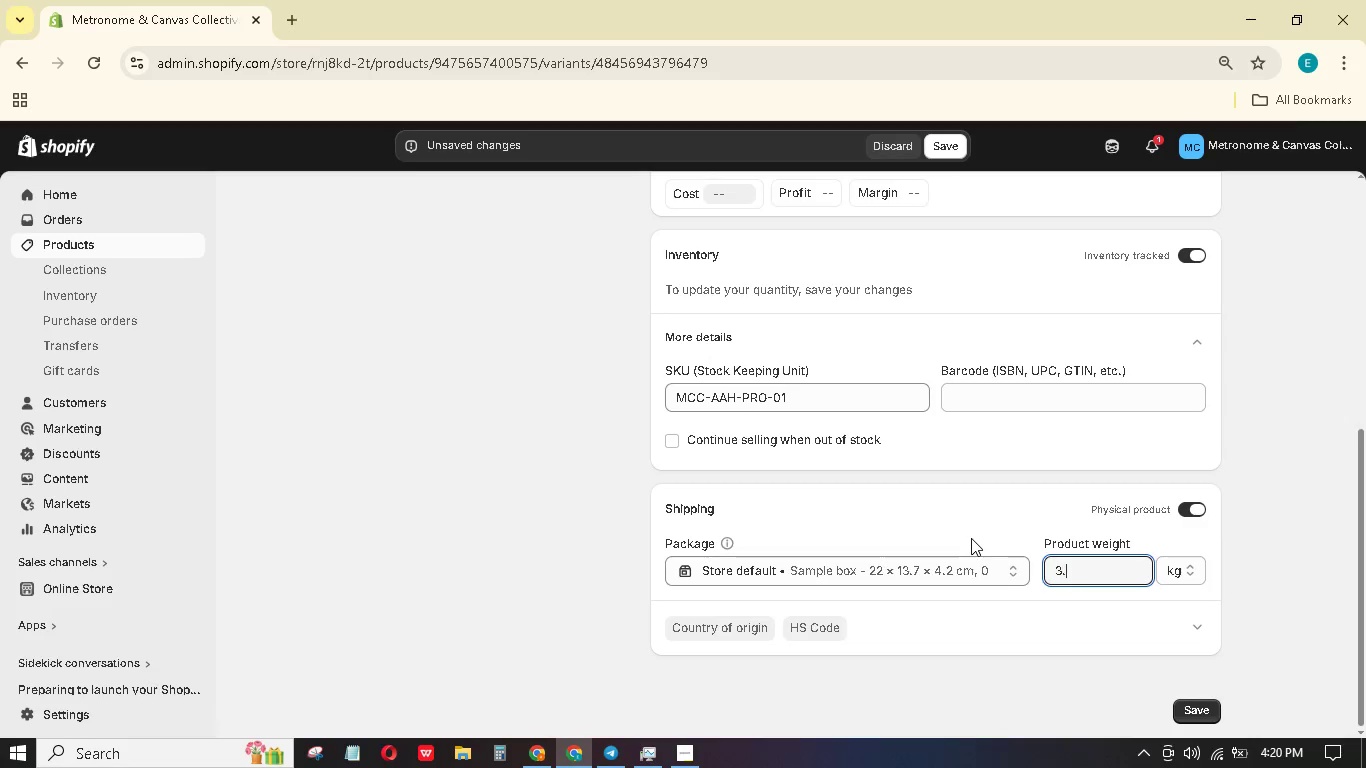 
key(NumpadDecimal)
 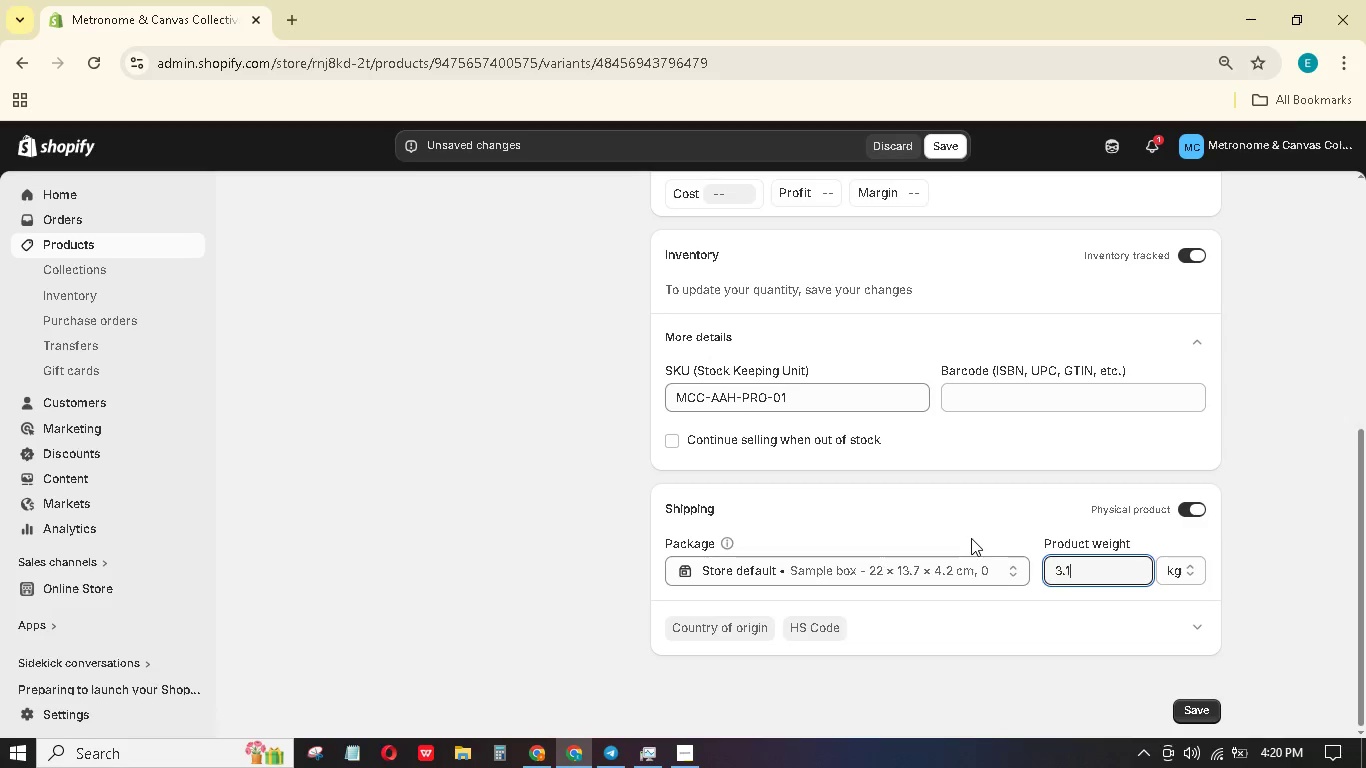 
key(Numpad1)
 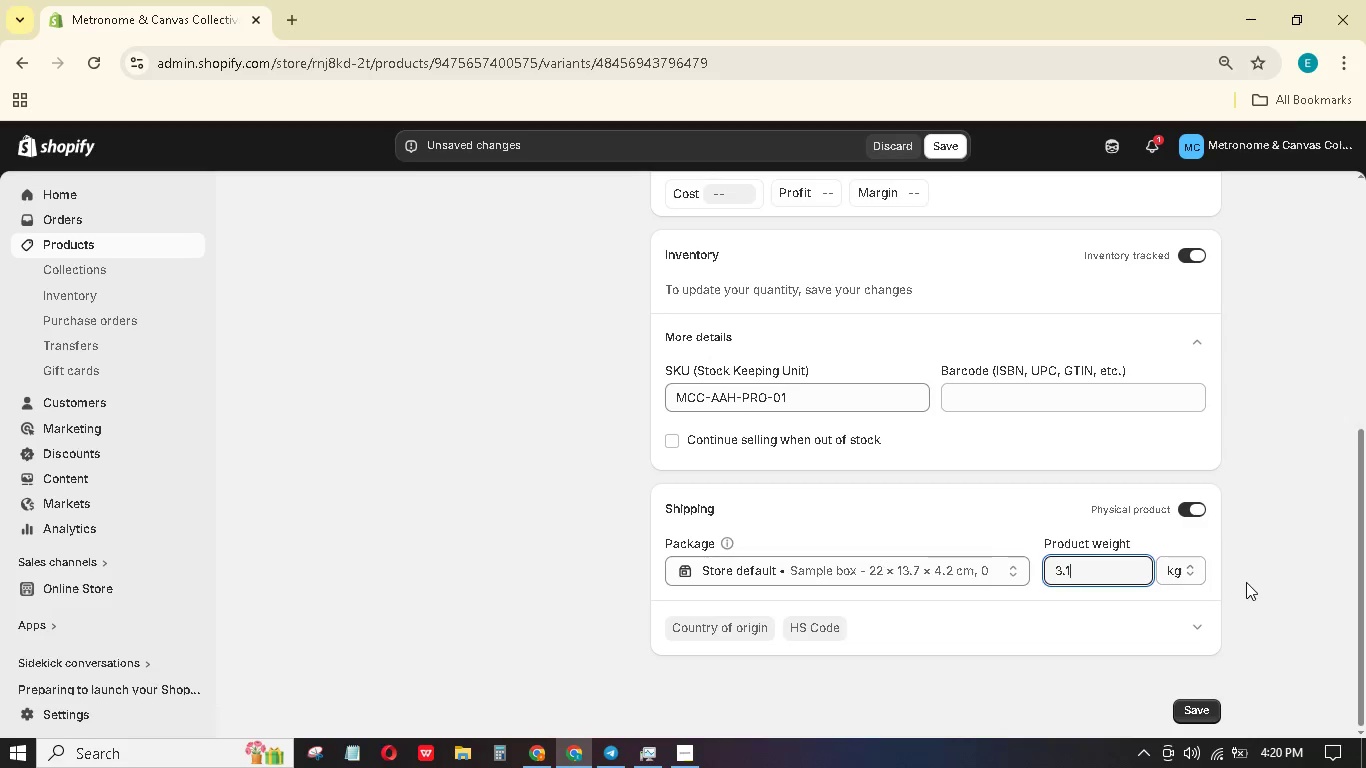 
left_click([1183, 572])
 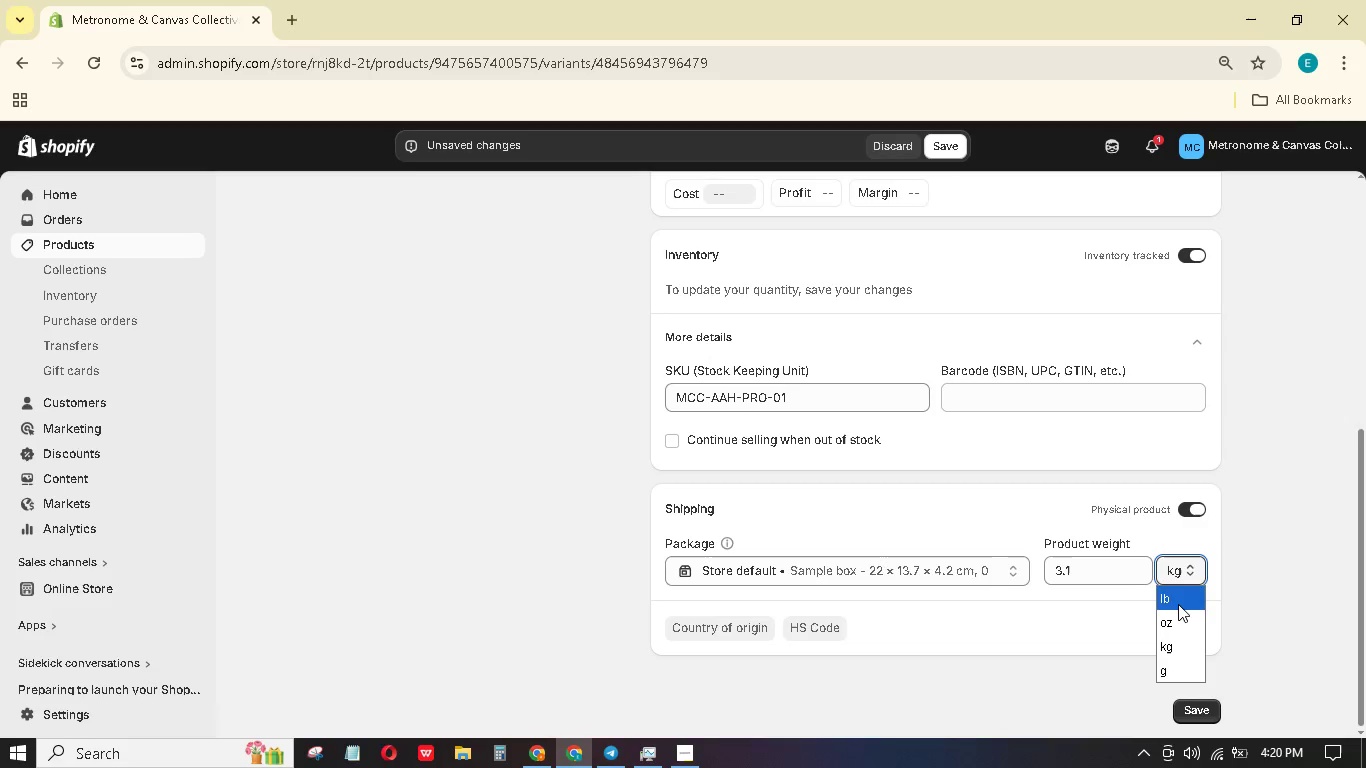 
left_click([1178, 604])
 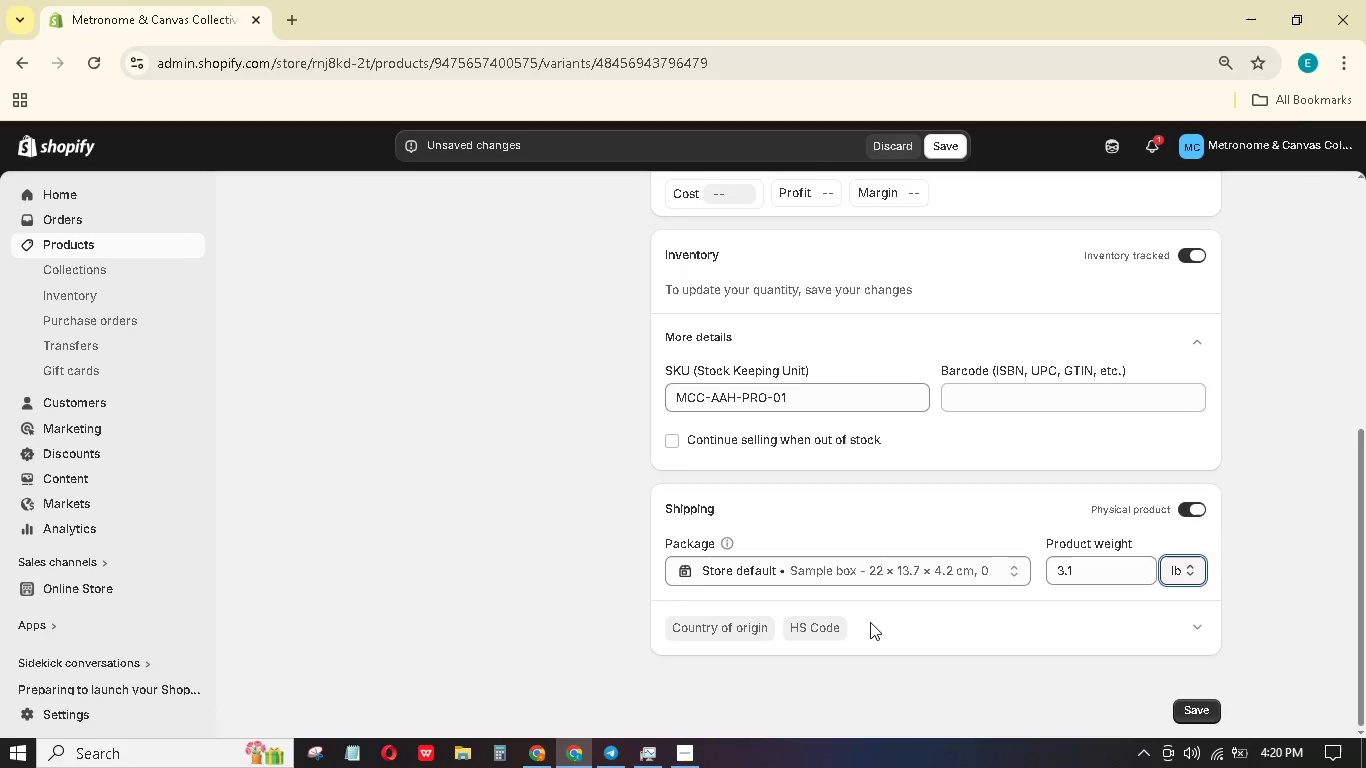 
scroll: coordinate [860, 613], scroll_direction: up, amount: 4.0
 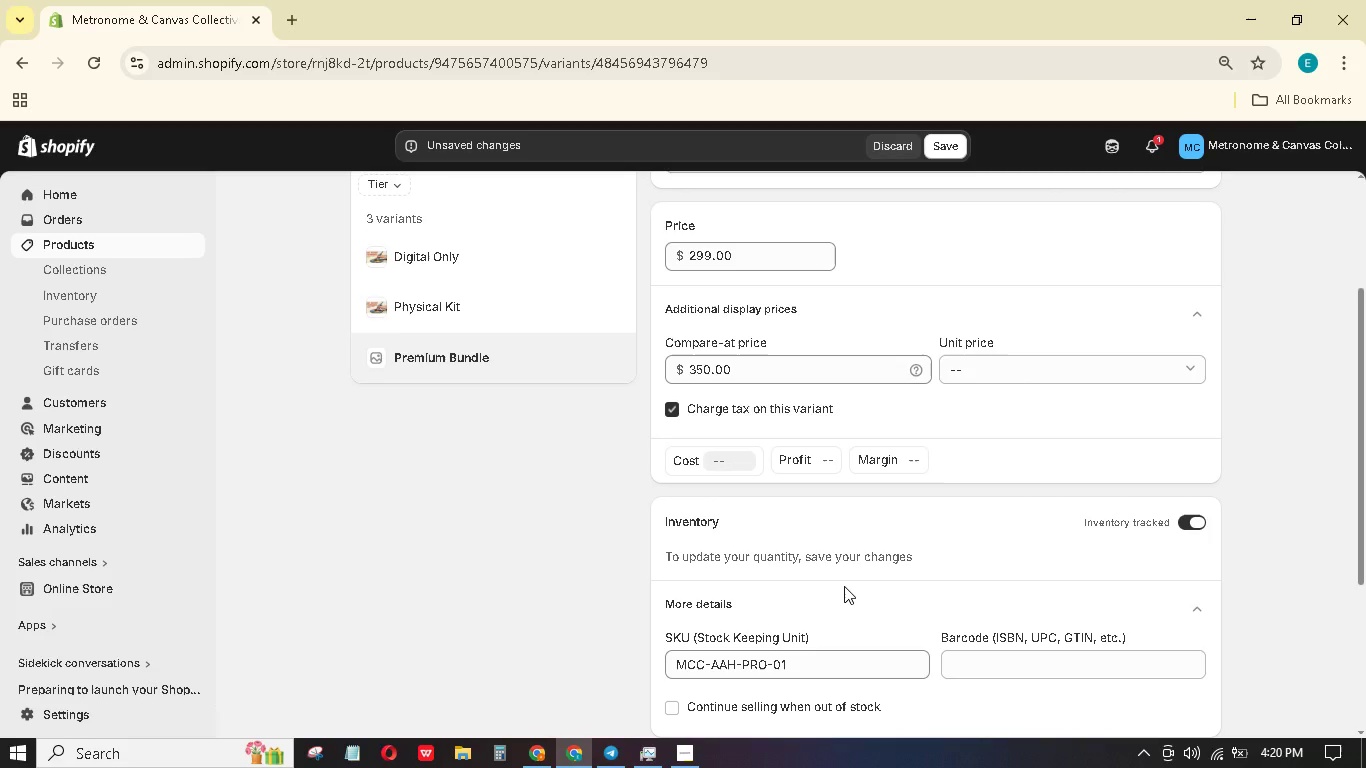 
wait(6.33)
 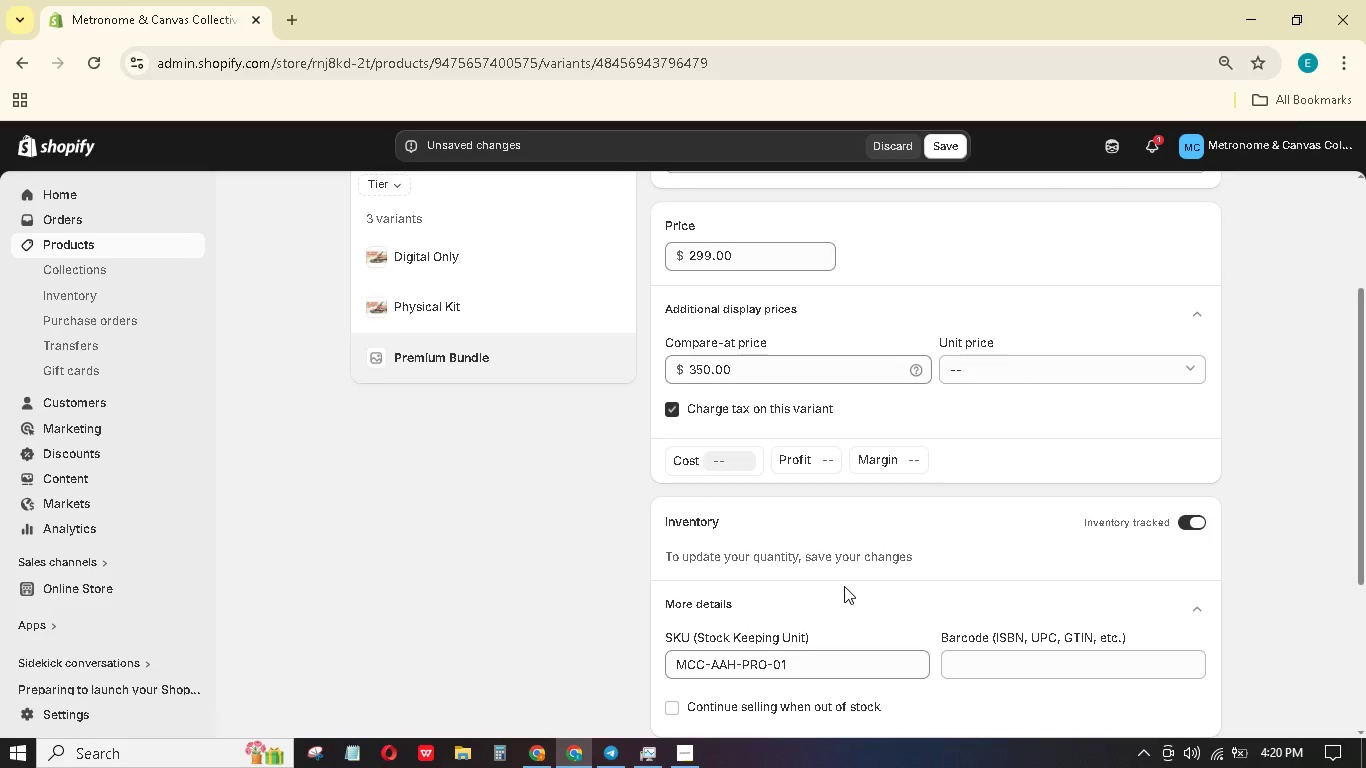 
scroll: coordinate [986, 428], scroll_direction: down, amount: 6.0
 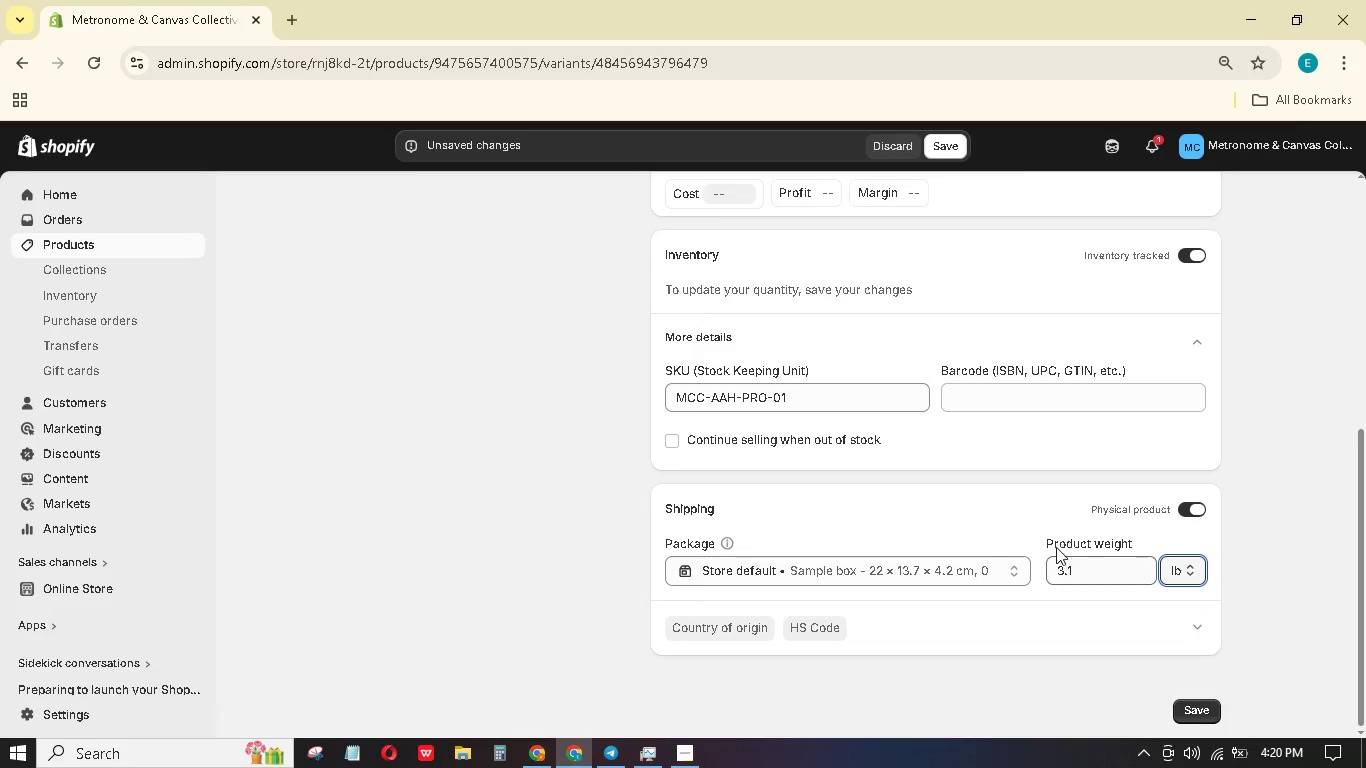 
scroll: coordinate [1054, 544], scroll_direction: up, amount: 8.0
 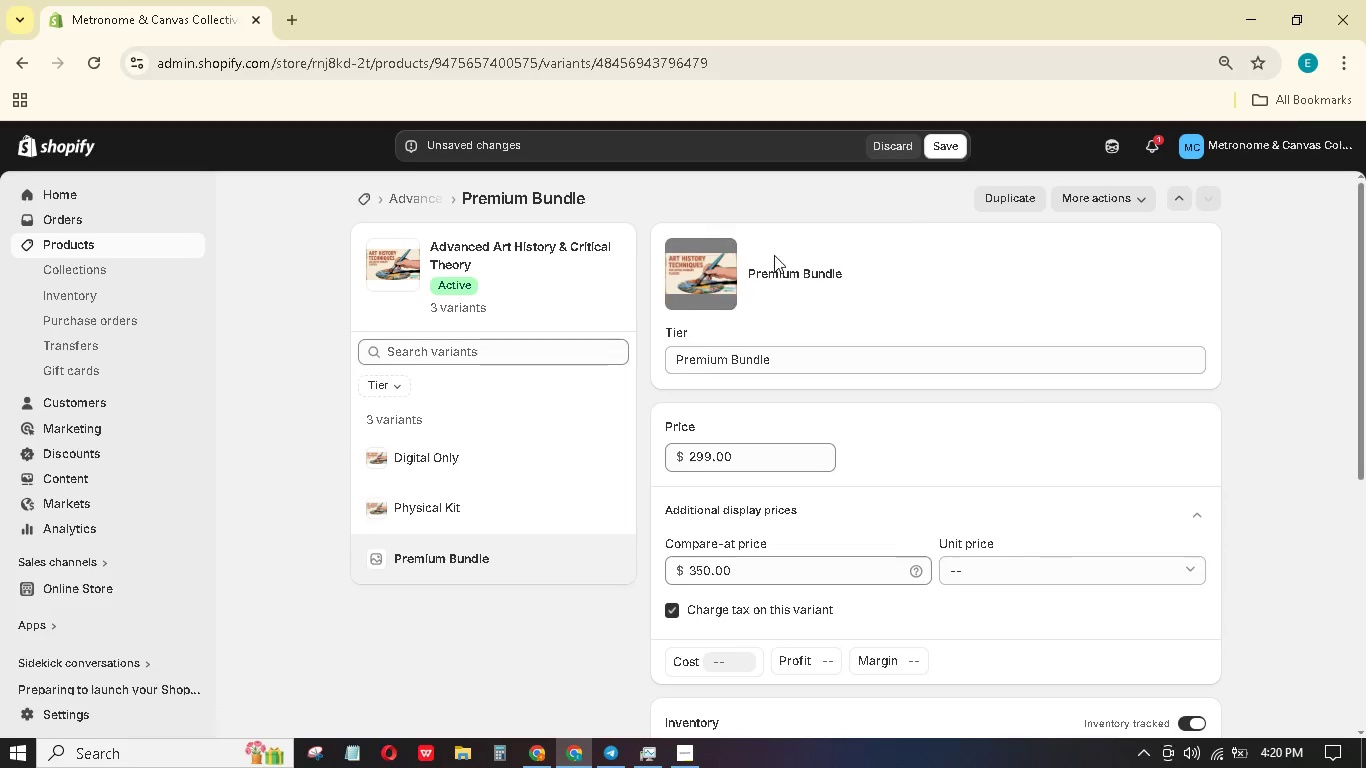 
left_click([947, 145])
 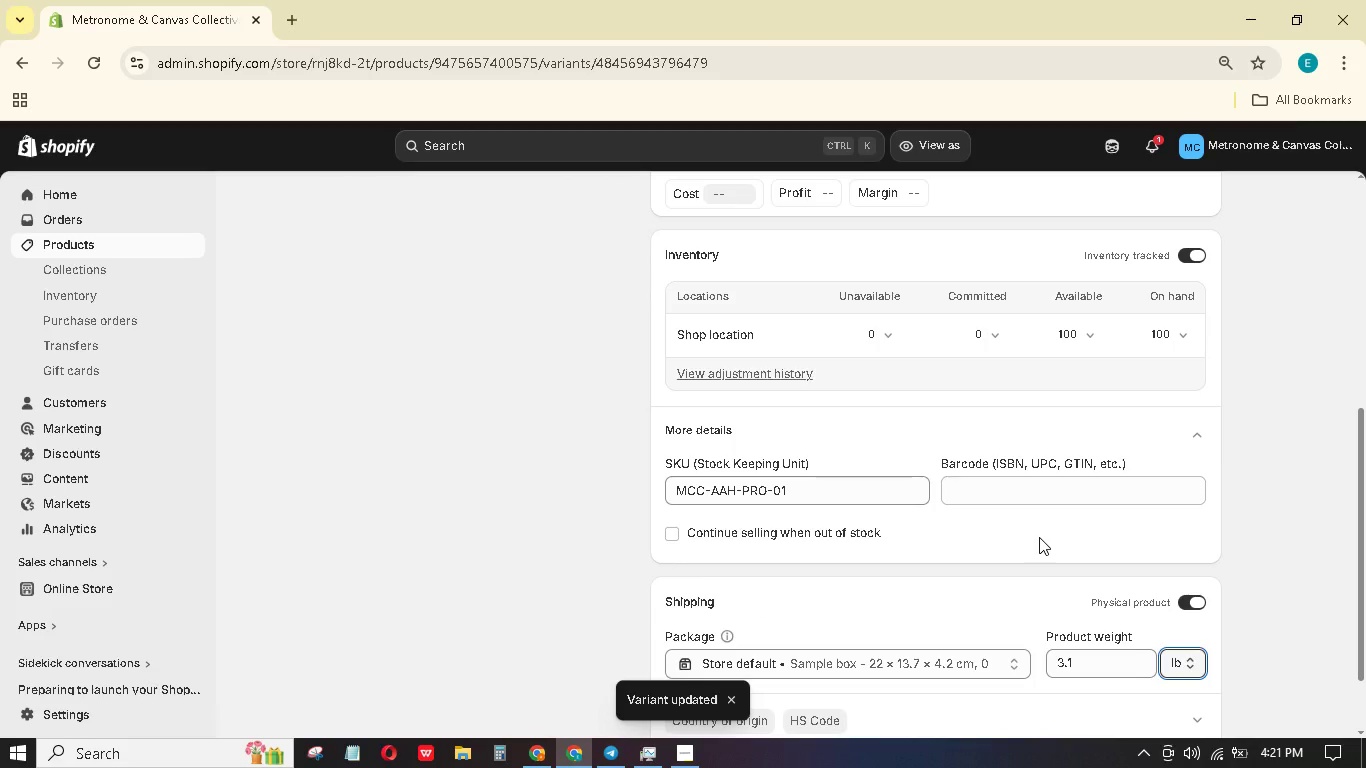 
wait(8.92)
 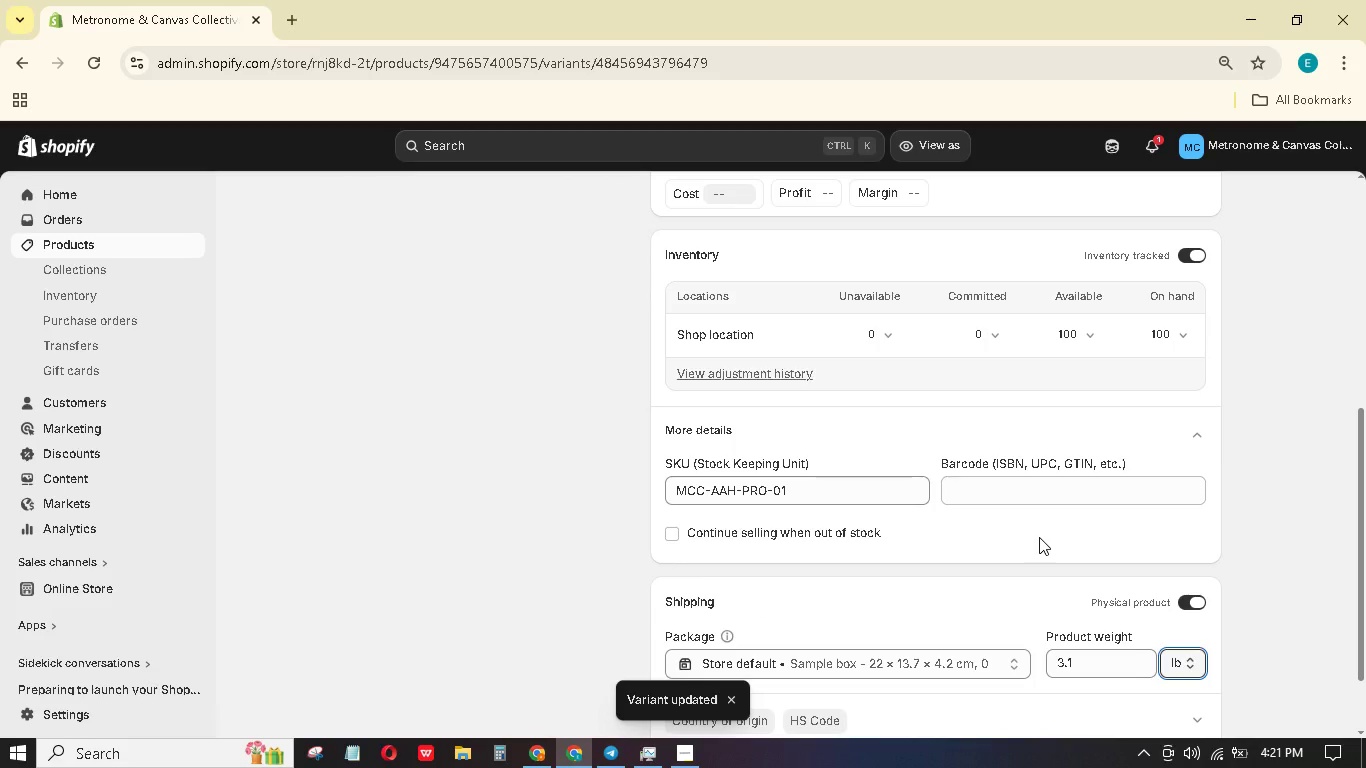 
scroll: coordinate [665, 263], scroll_direction: up, amount: 15.0
 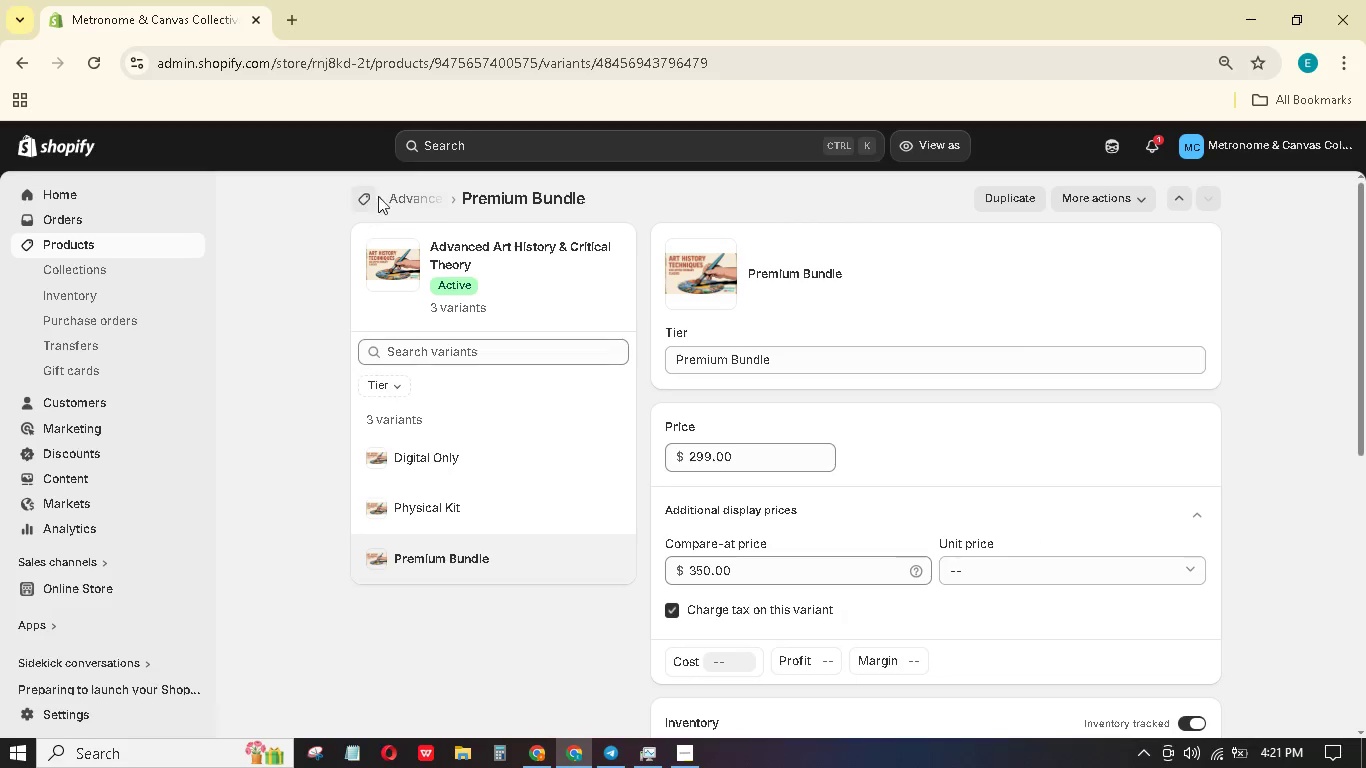 
left_click([403, 195])
 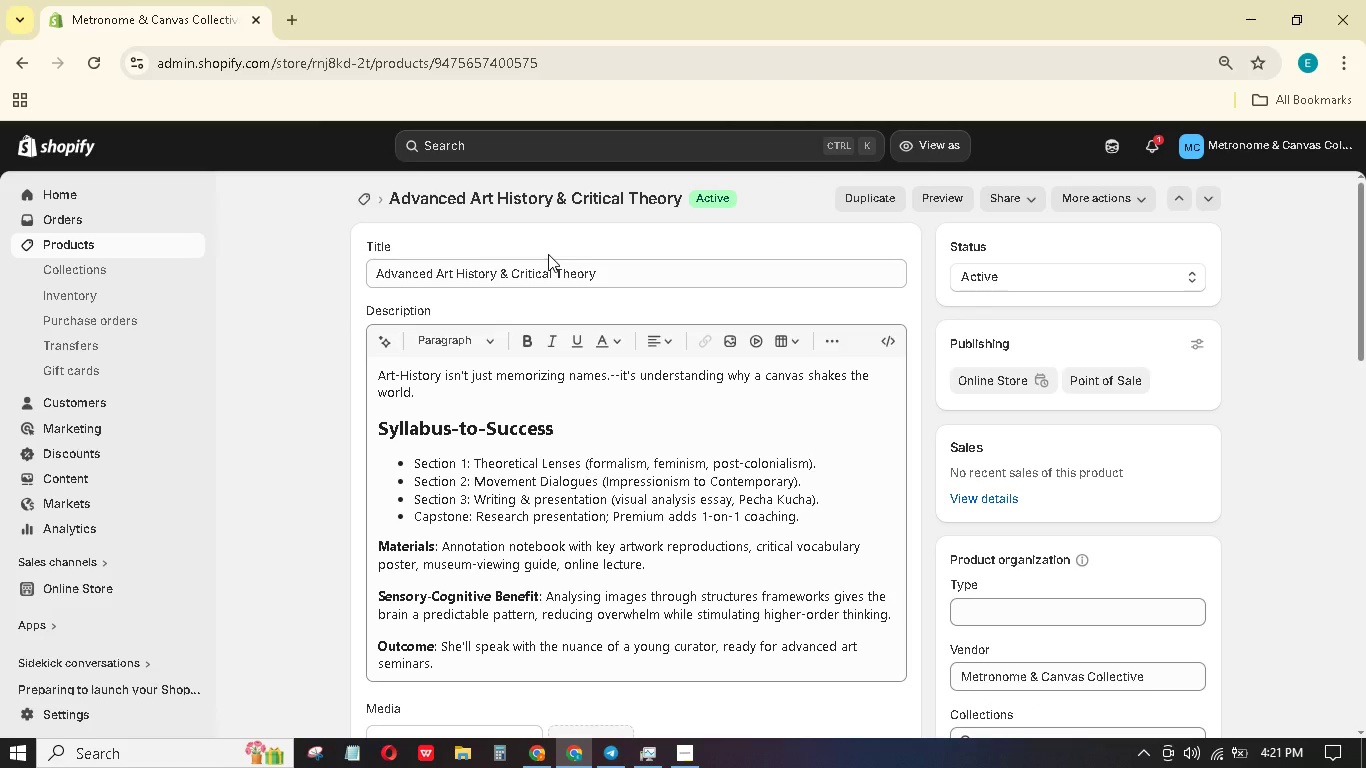 
wait(14.52)
 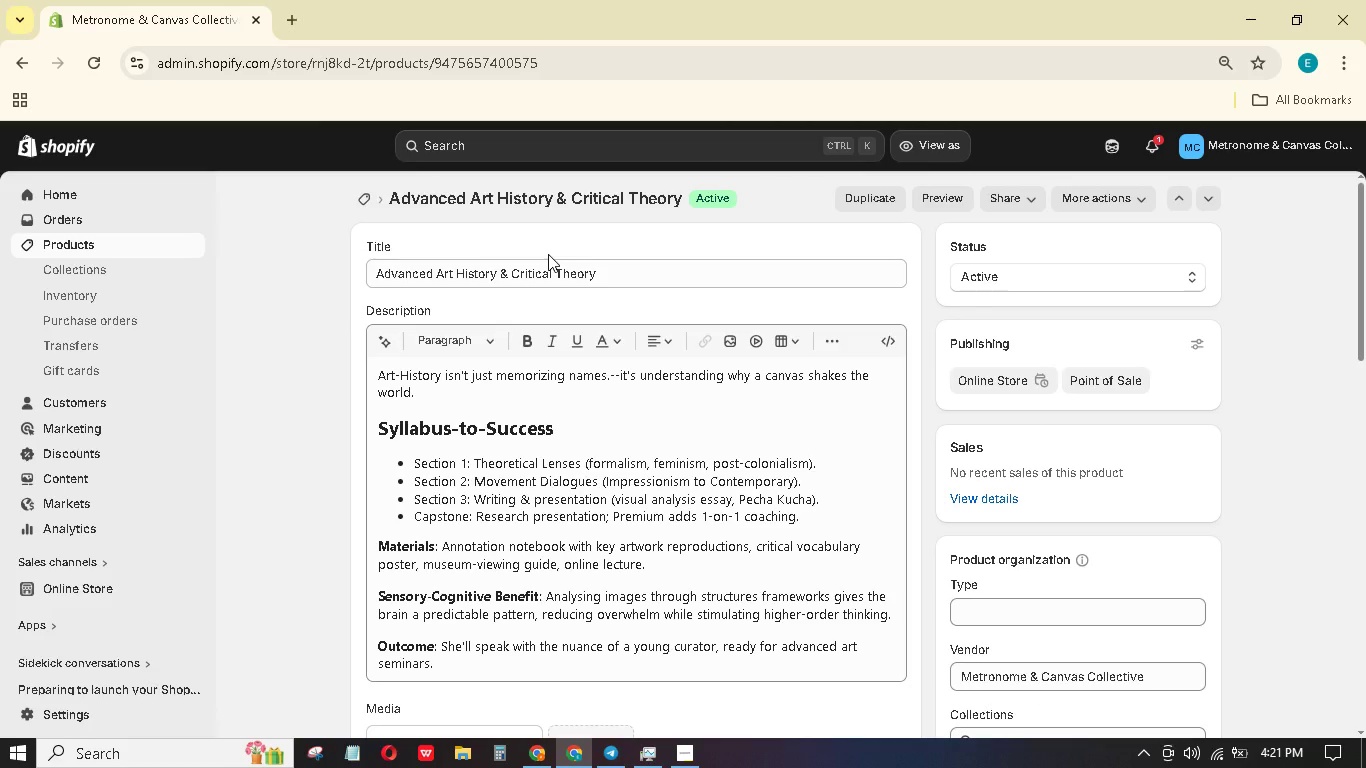 
scroll: coordinate [668, 482], scroll_direction: down, amount: 3.0
 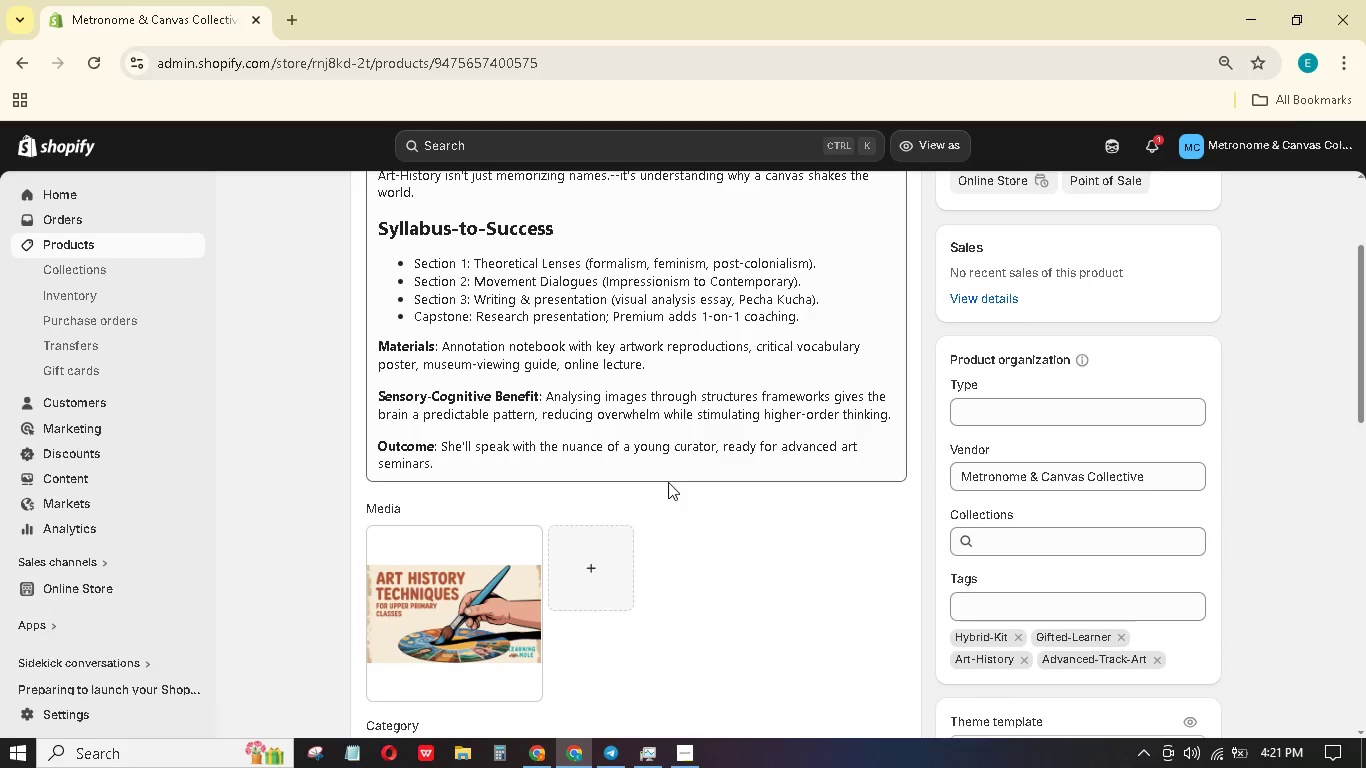 
right_click([682, 494])
 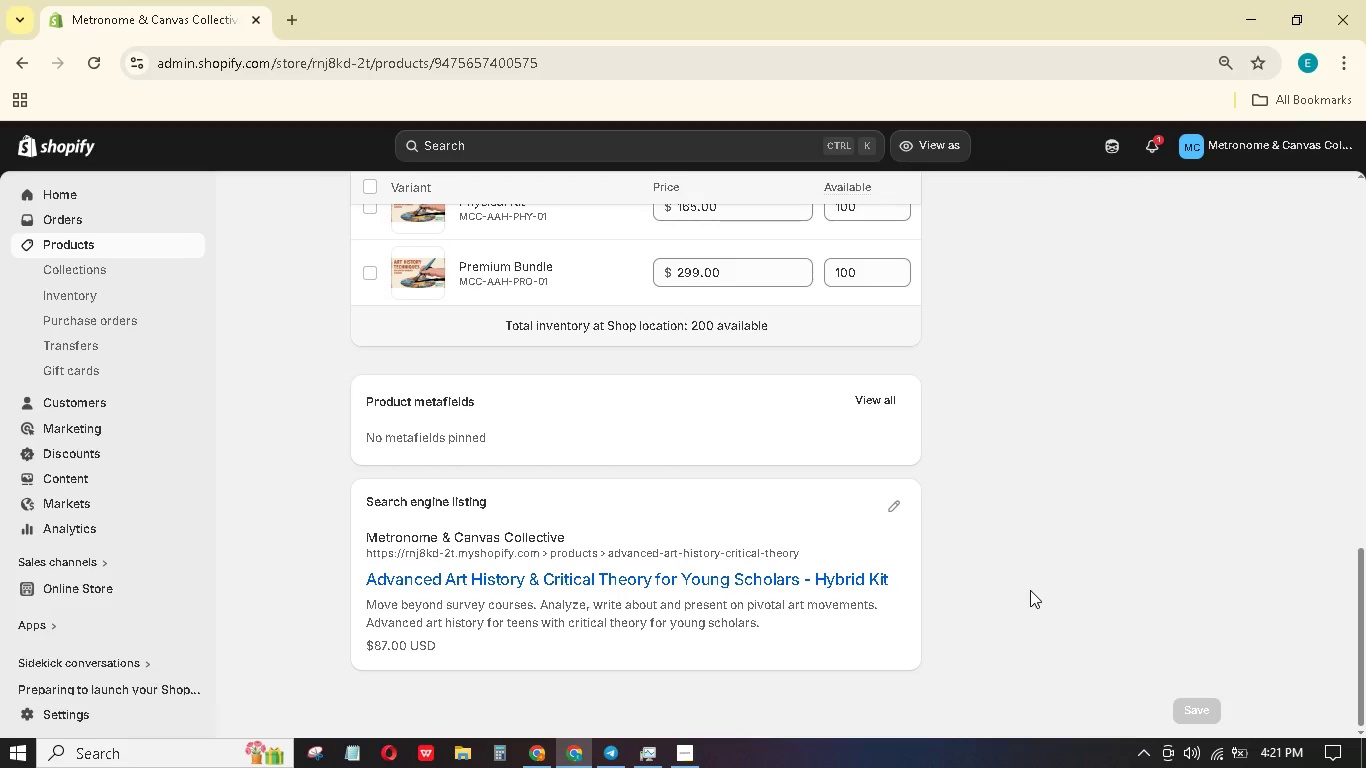 
scroll: coordinate [683, 494], scroll_direction: down, amount: 18.0
 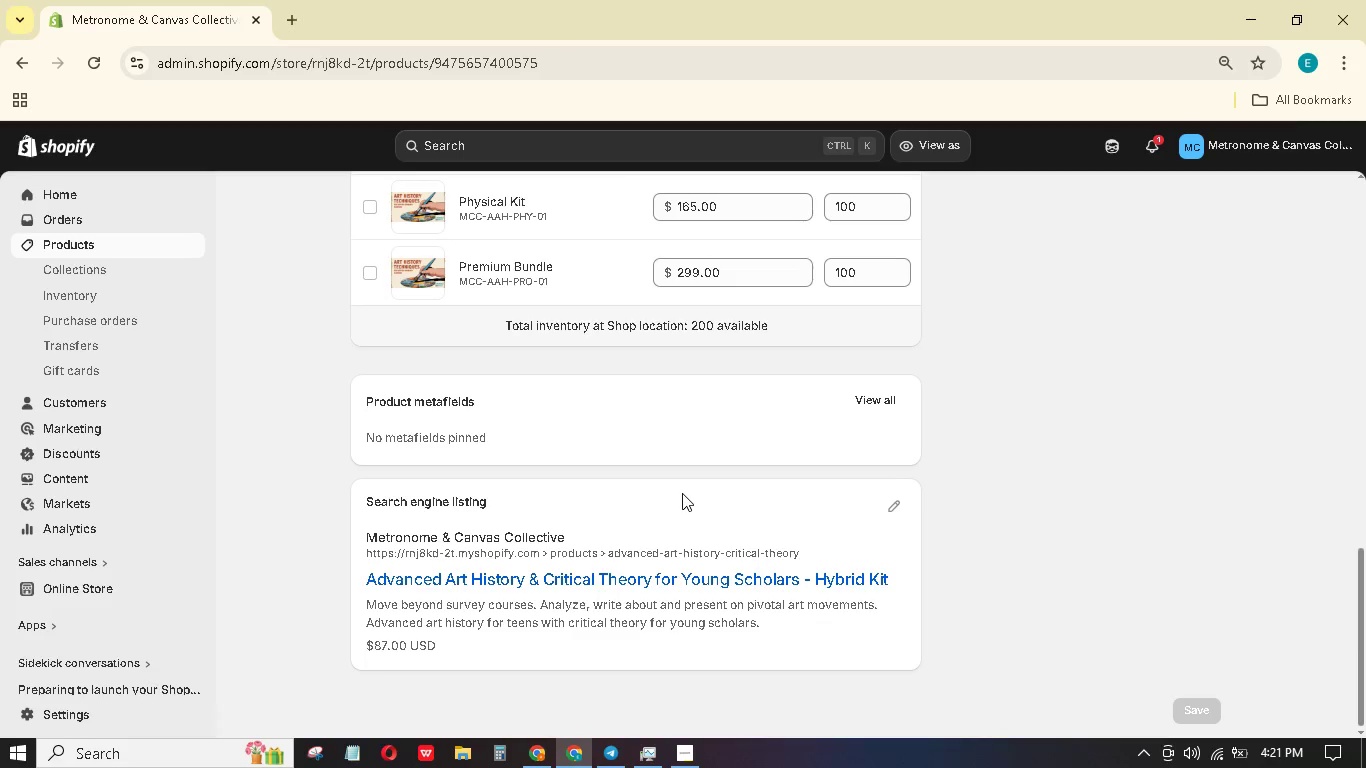 
wait(17.79)
 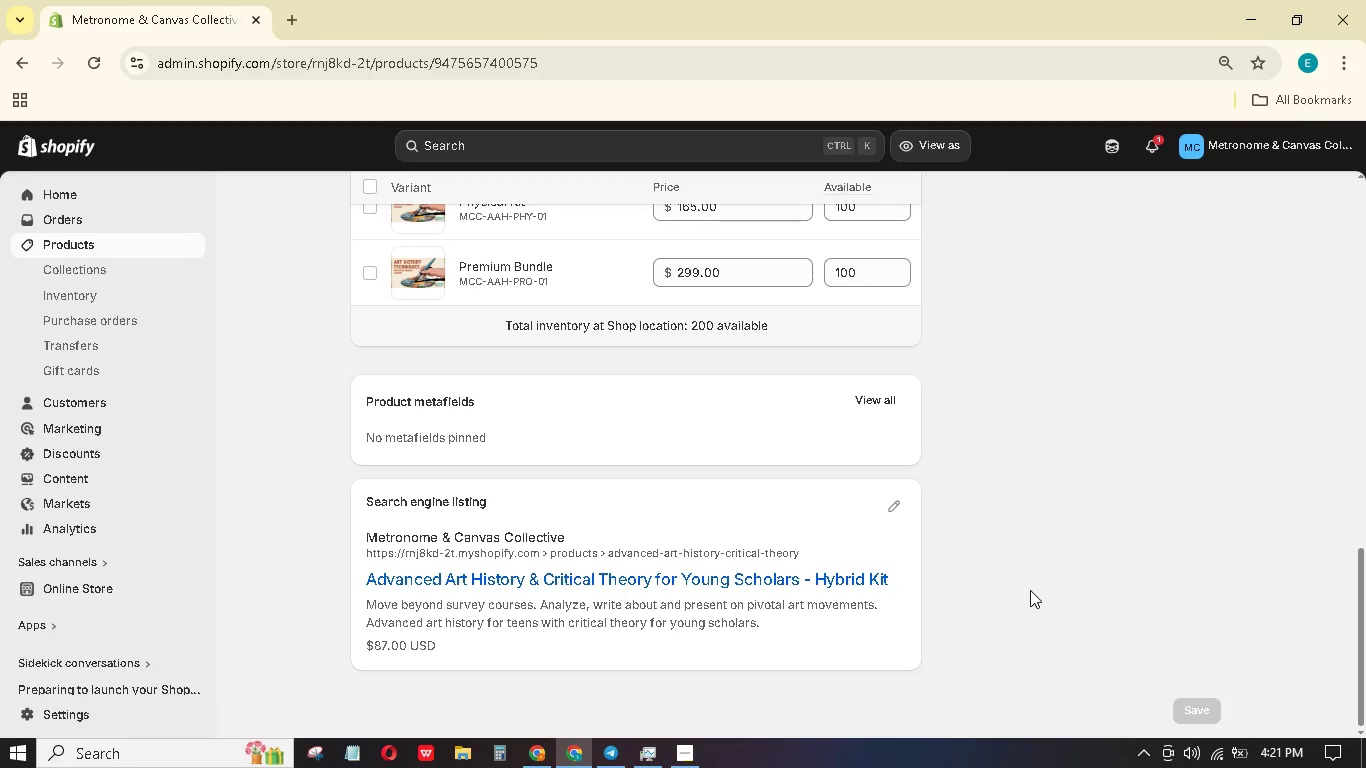 
scroll: coordinate [999, 509], scroll_direction: up, amount: 26.0
 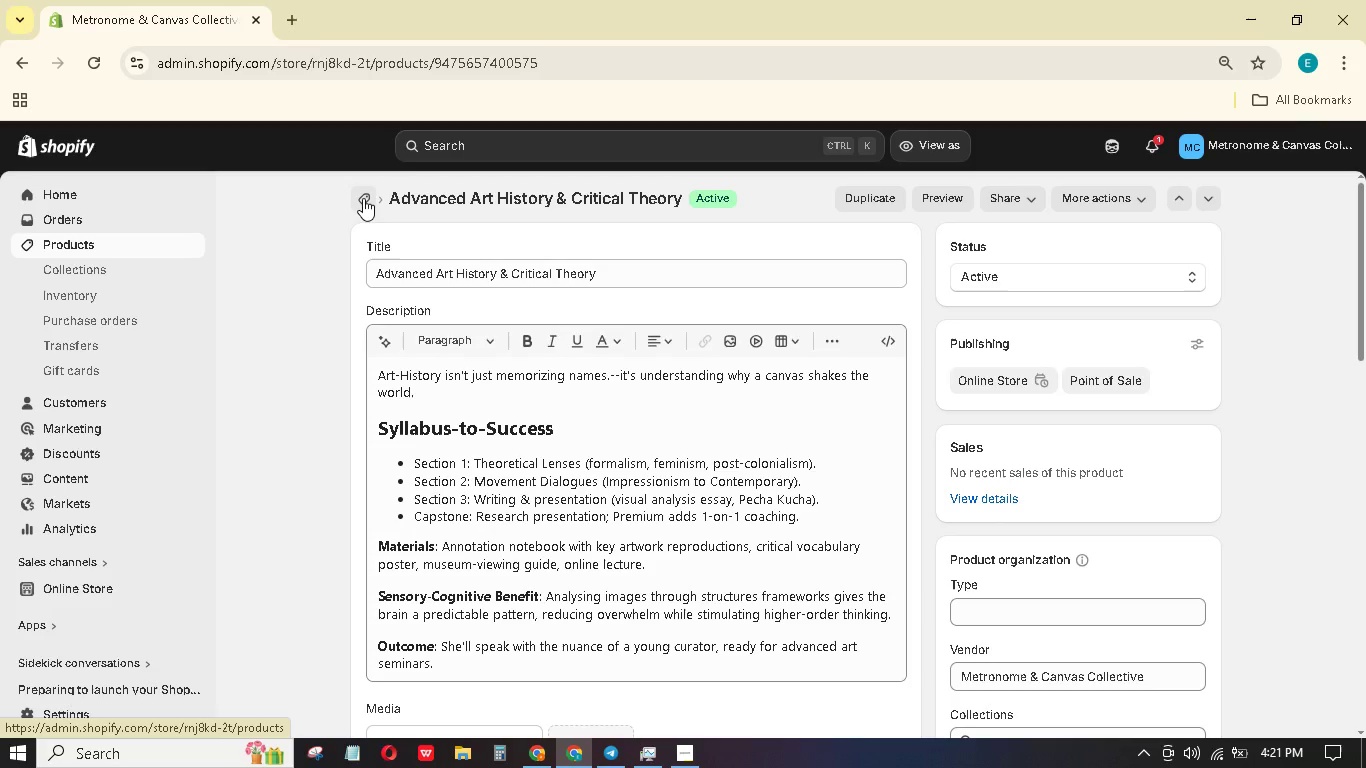 
wait(10.86)
 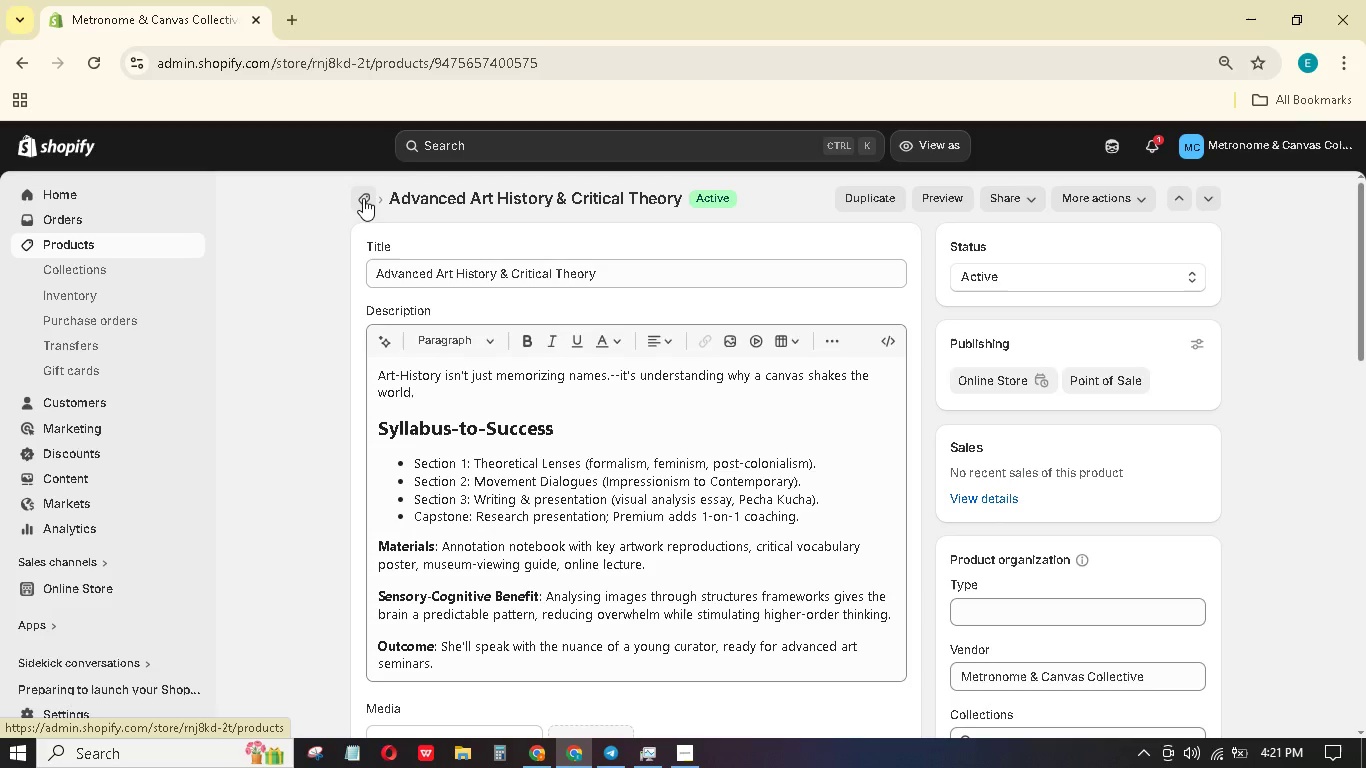 
left_click([363, 198])
 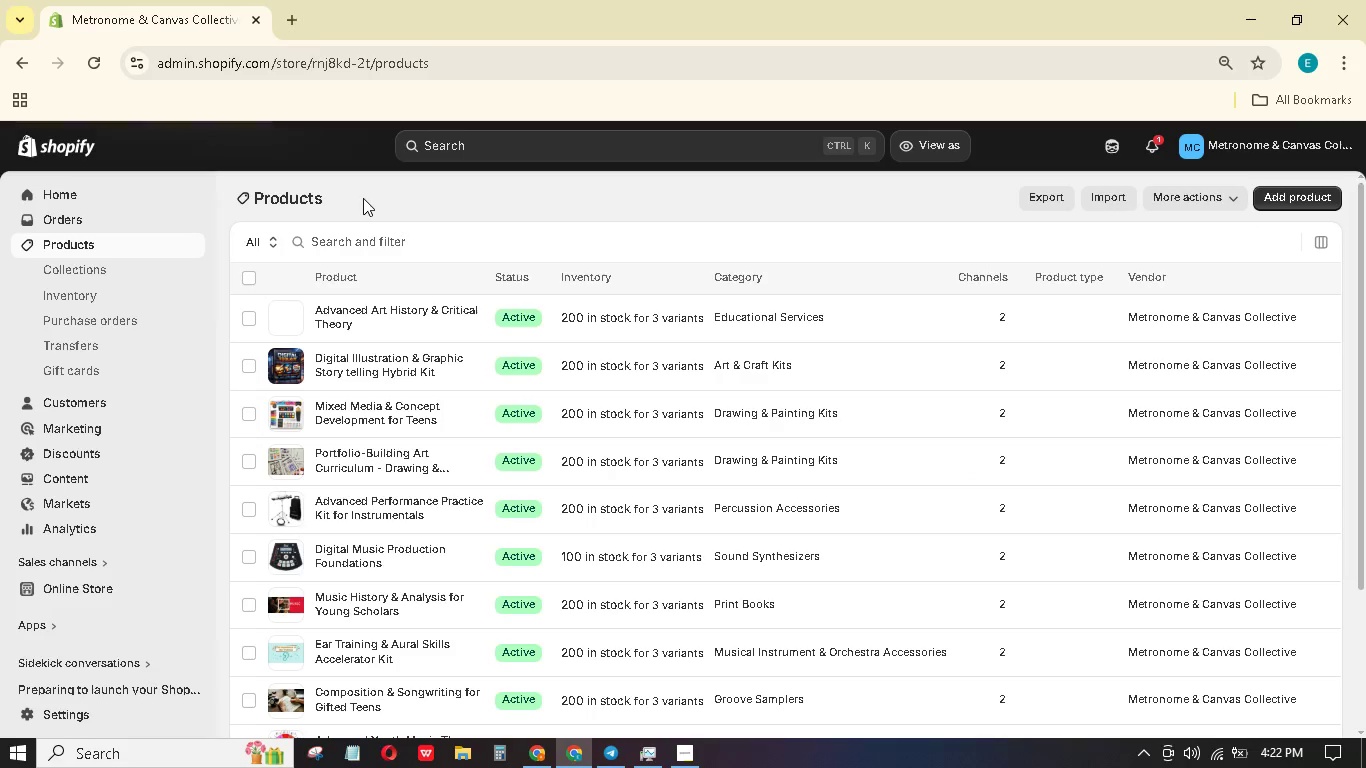 
scroll: coordinate [447, 332], scroll_direction: down, amount: 5.0
 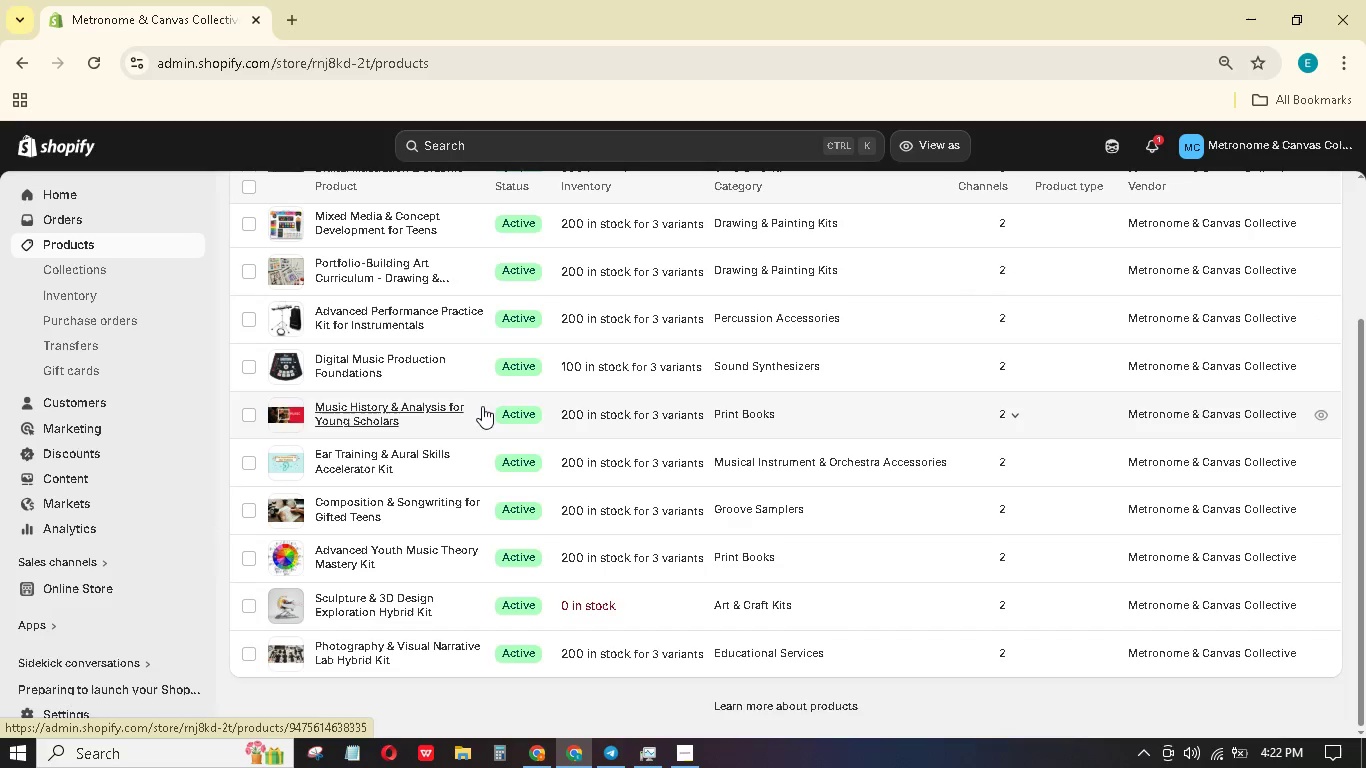 
left_click([474, 607])
 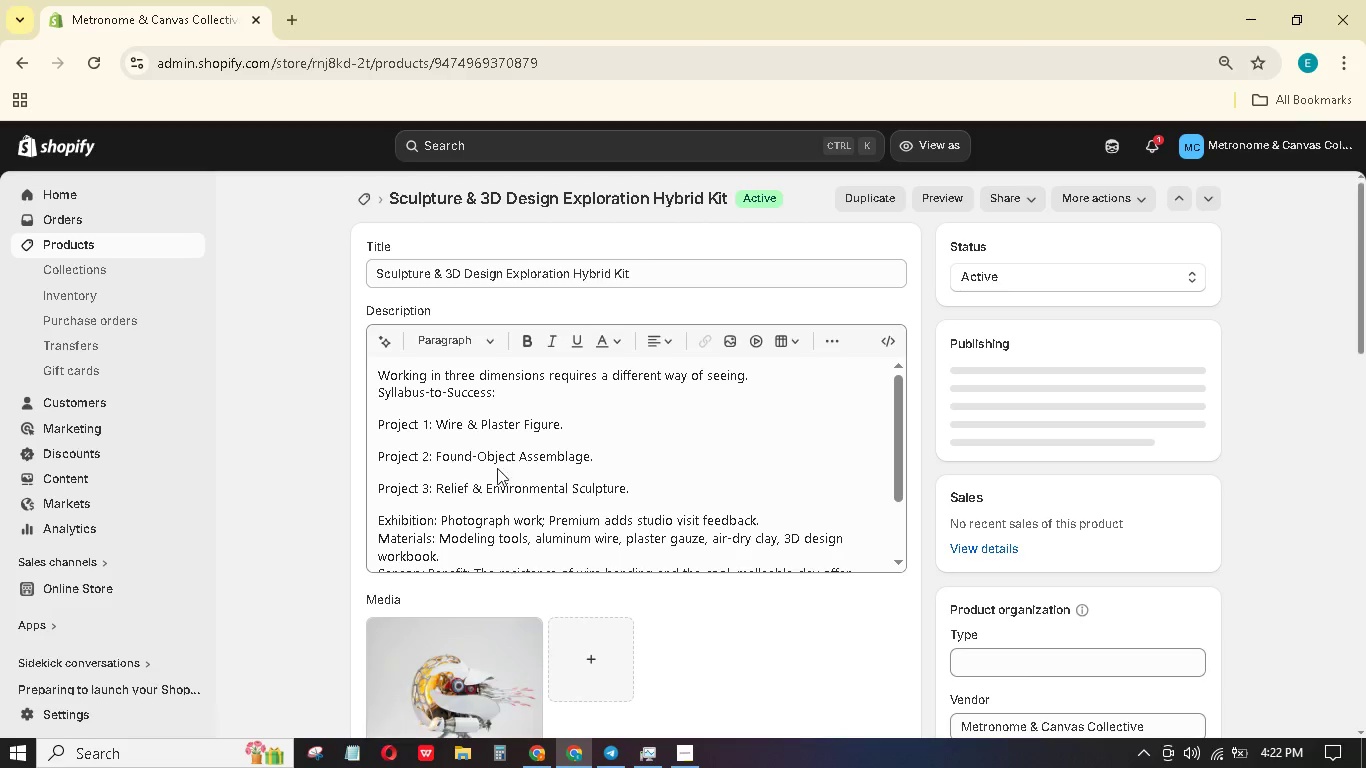 
wait(6.47)
 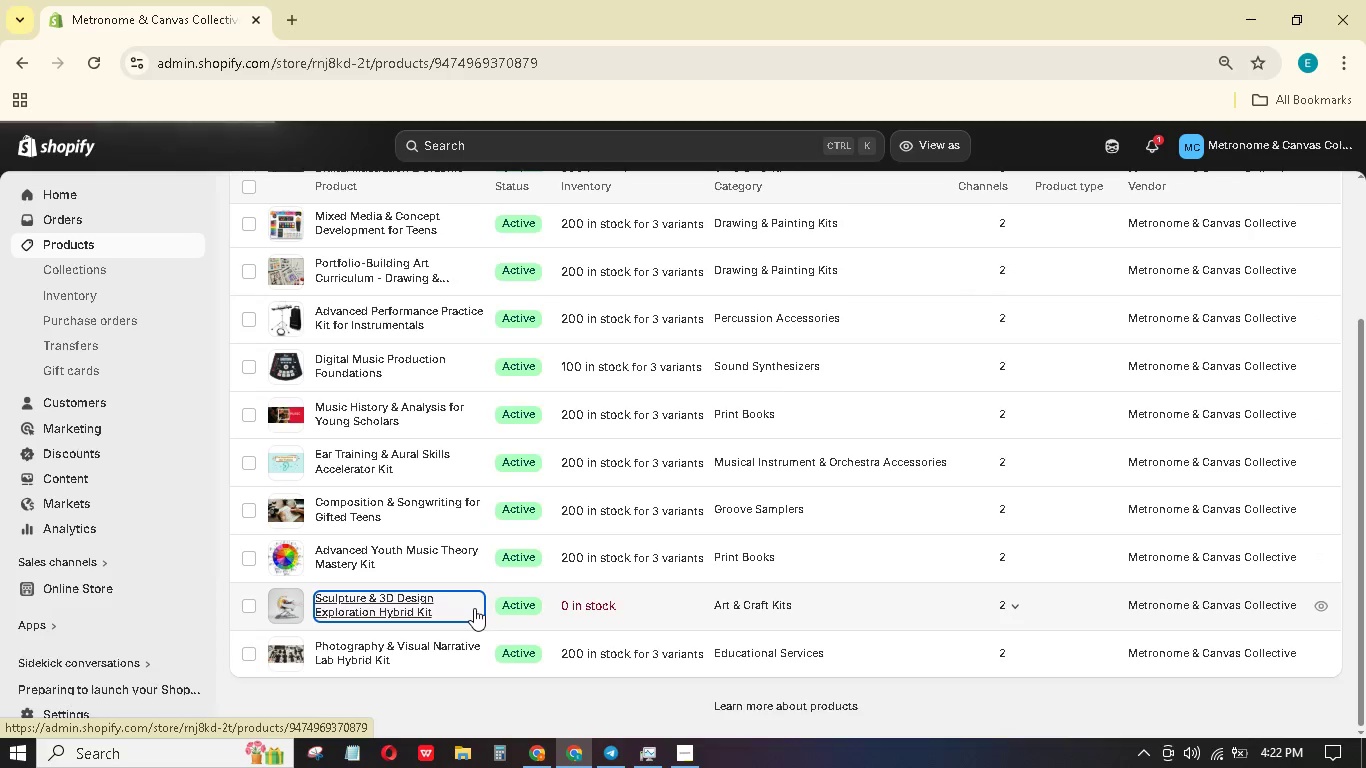 
scroll: coordinate [544, 445], scroll_direction: up, amount: 3.0
 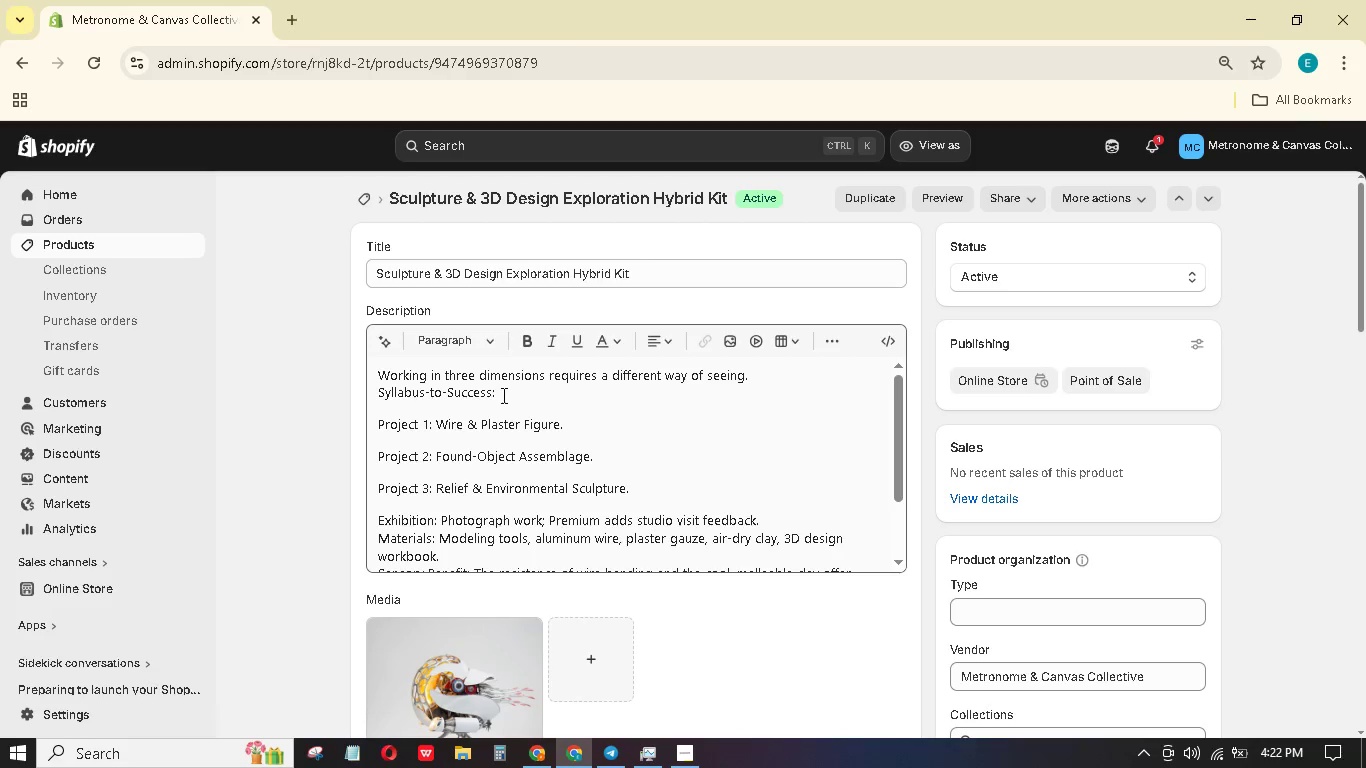 
left_click([501, 395])
 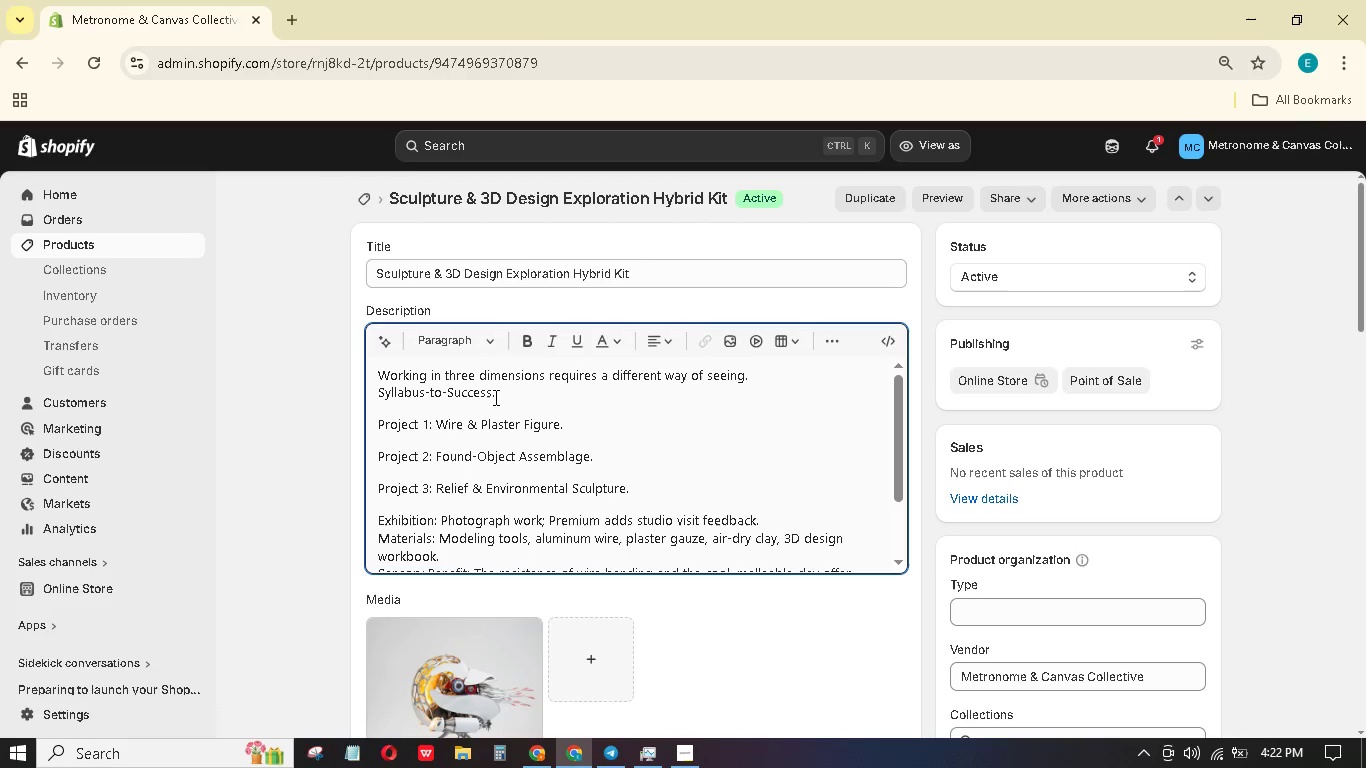 
key(Backspace)
 